 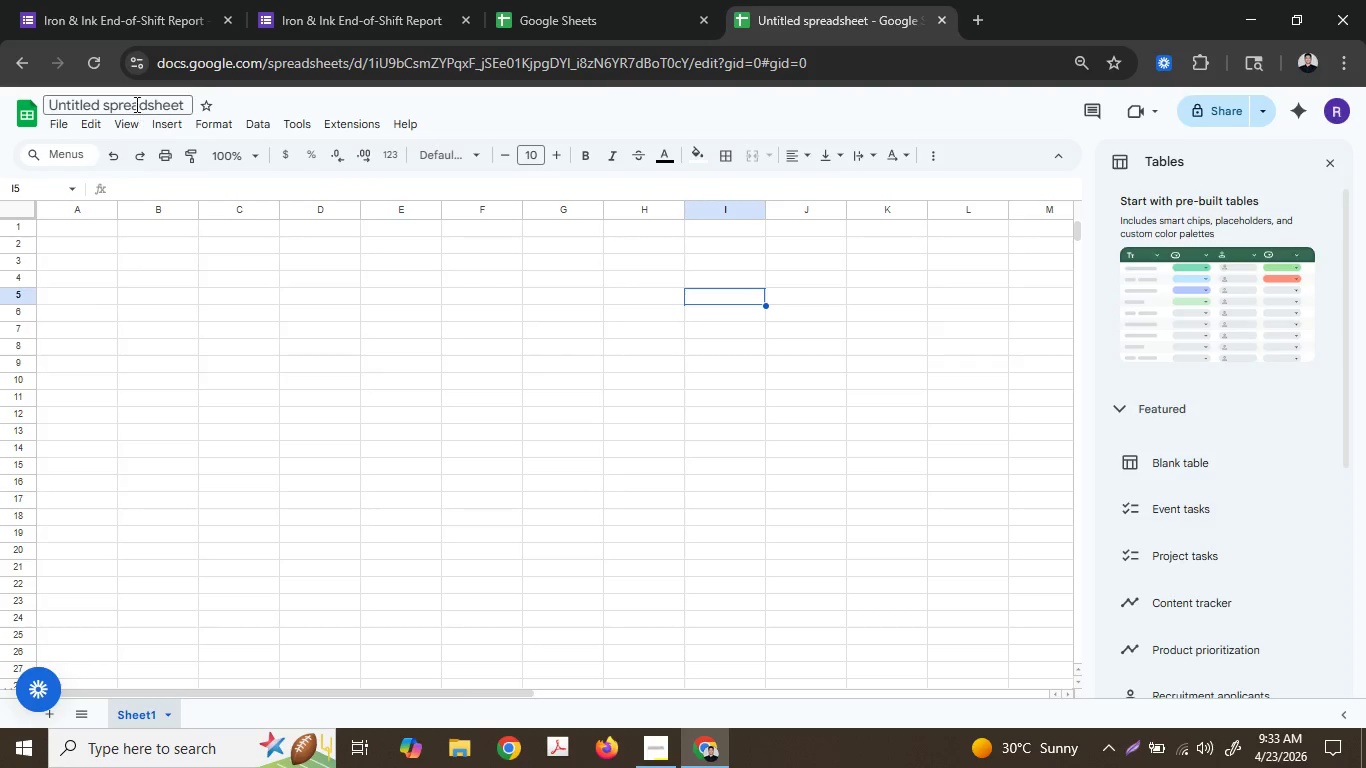 
key(Control+A)
 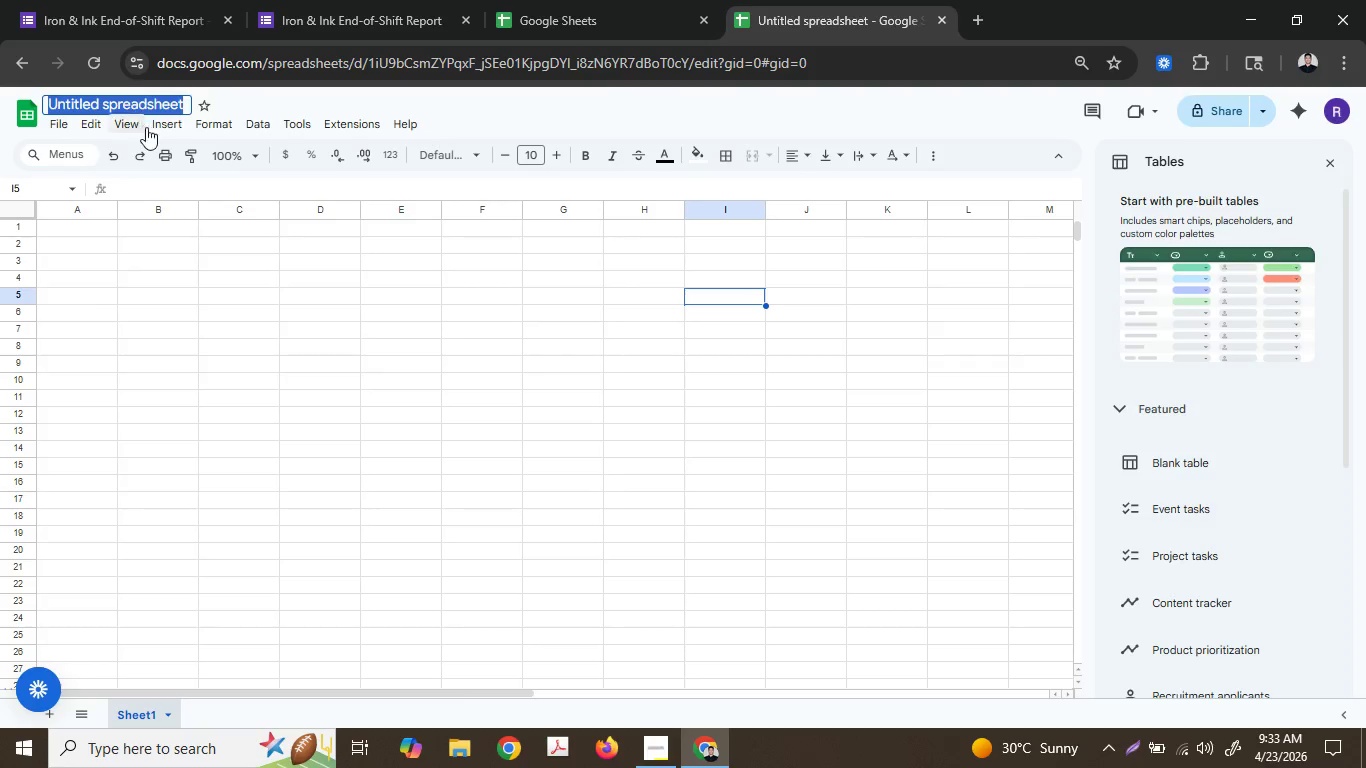 
key(Control+V)
 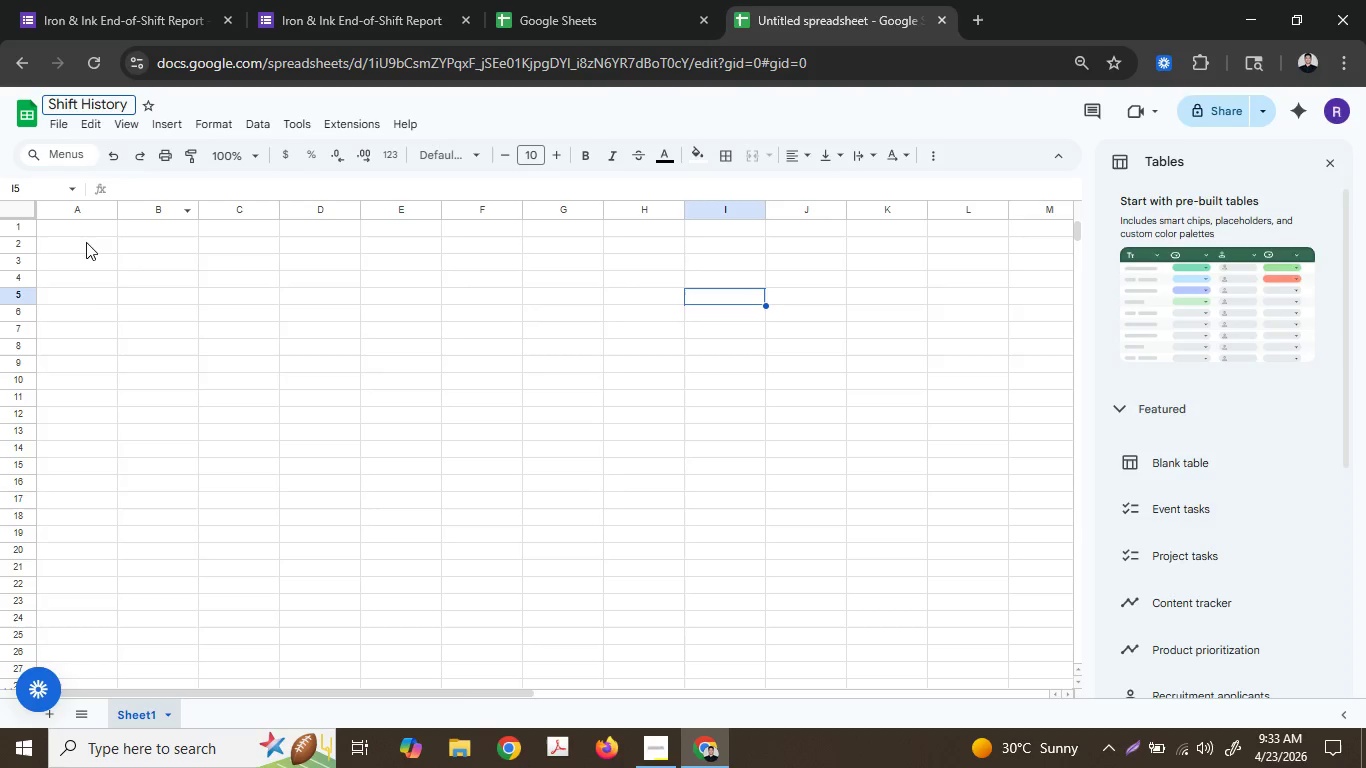 
left_click([75, 228])
 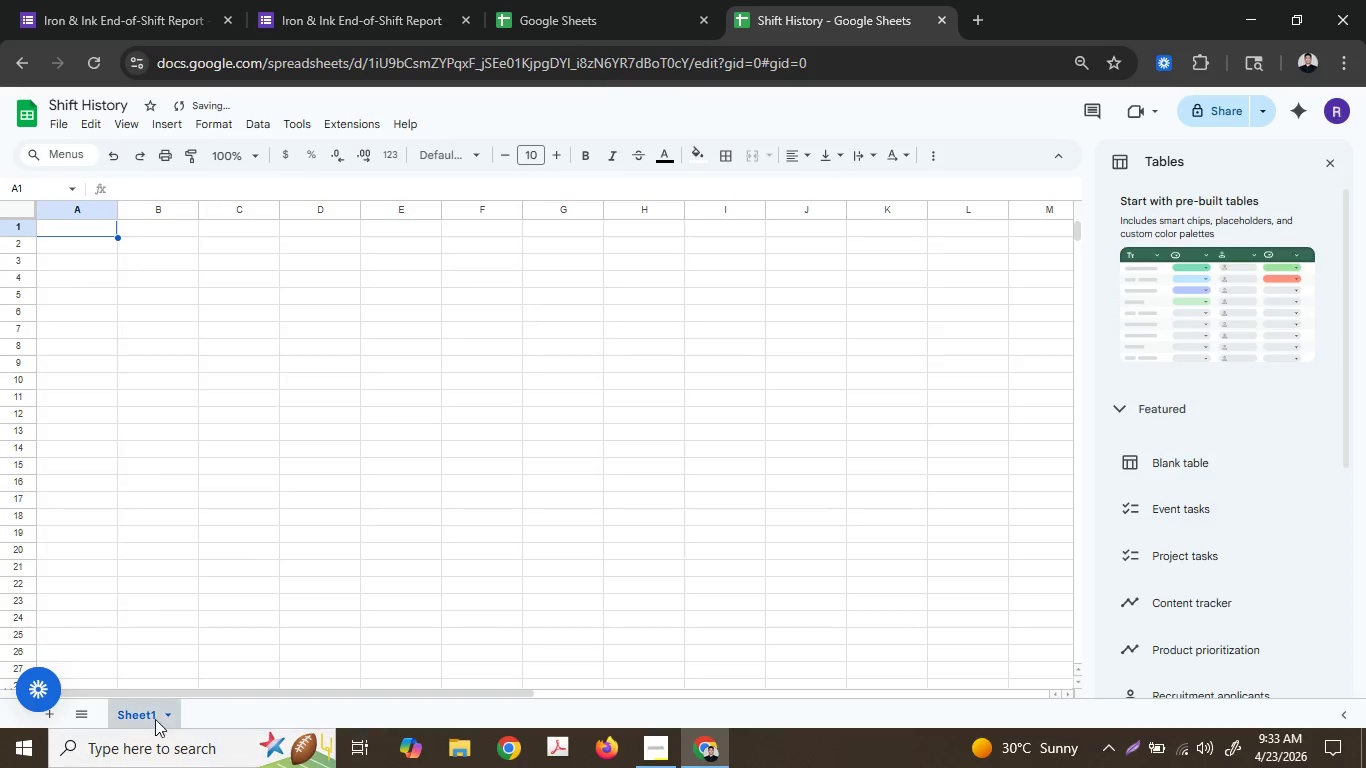 
right_click([119, 716])
 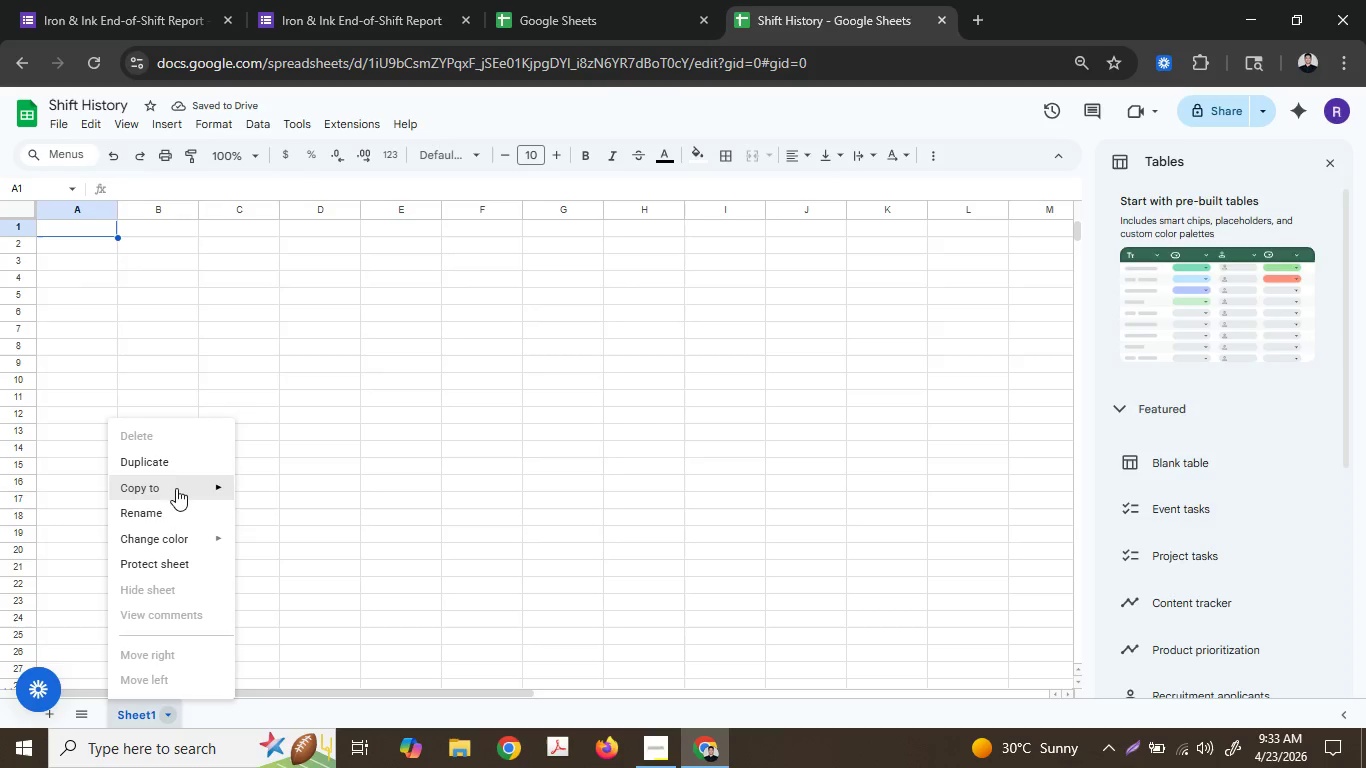 
left_click([173, 509])
 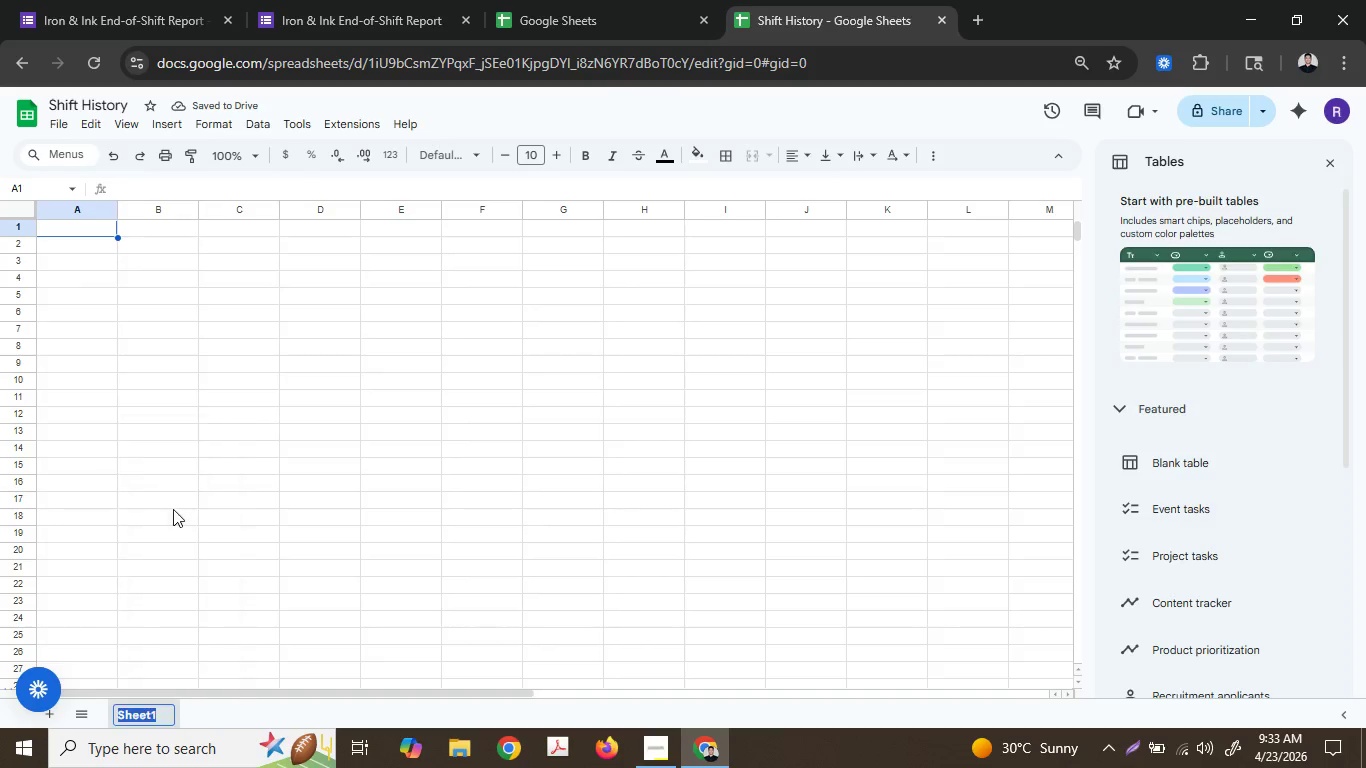 
key(Control+V)
 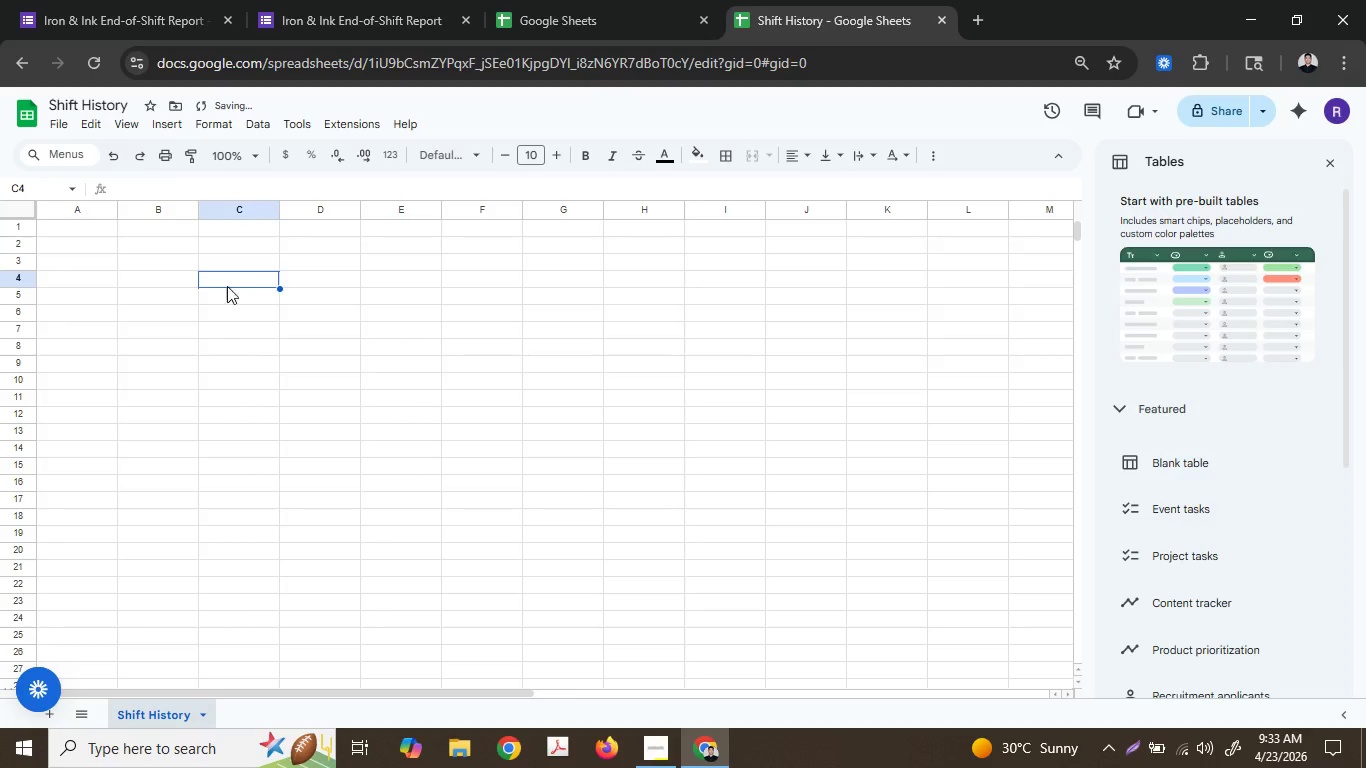 
left_click([91, 230])
 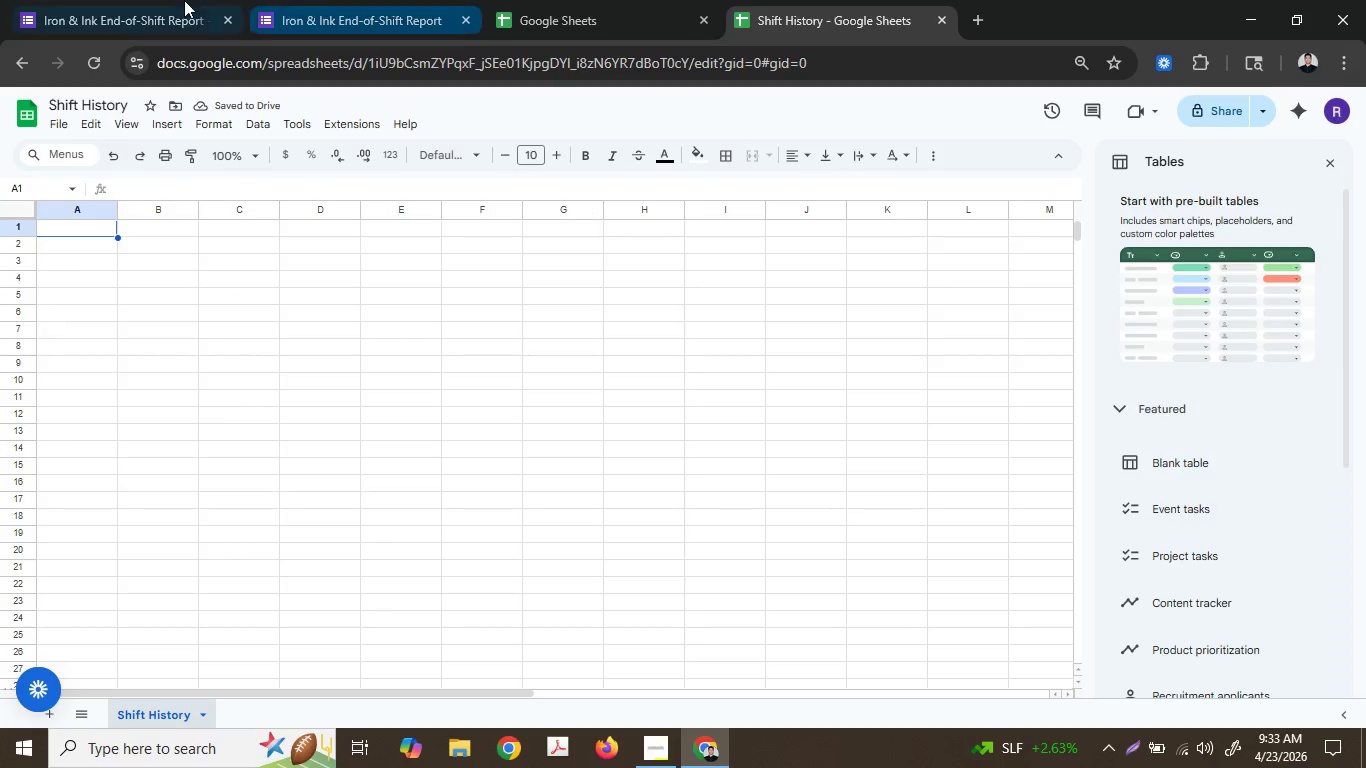 
left_click([336, 0])
 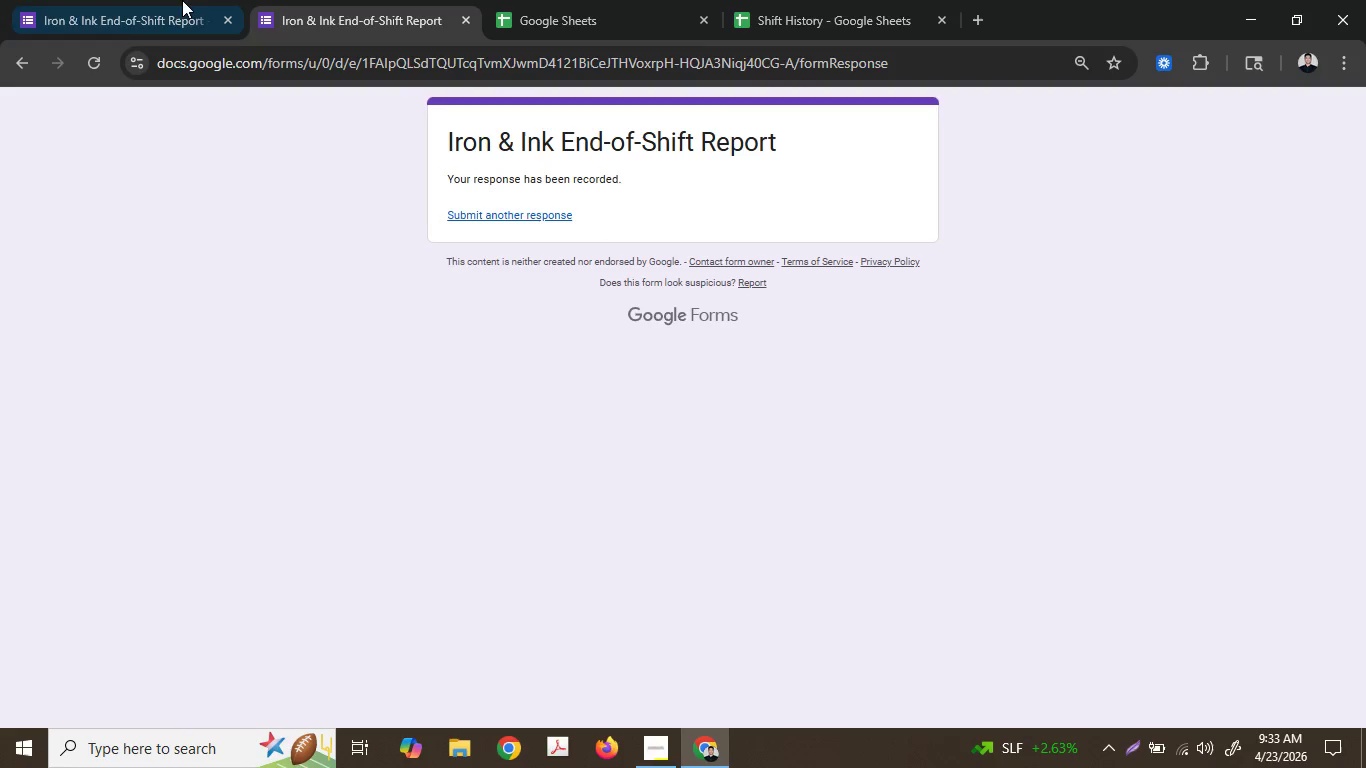 
left_click([182, 0])
 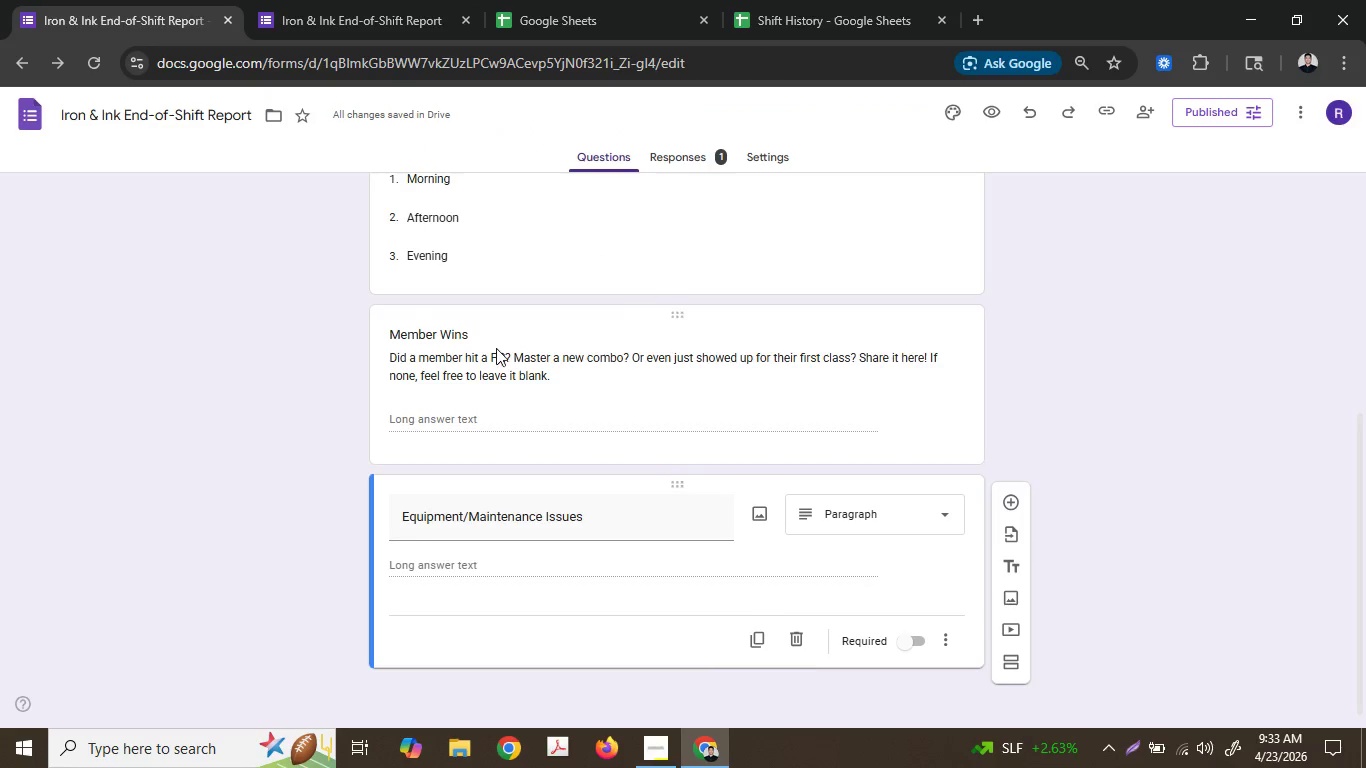 
scroll: coordinate [496, 347], scroll_direction: up, amount: 3.0
 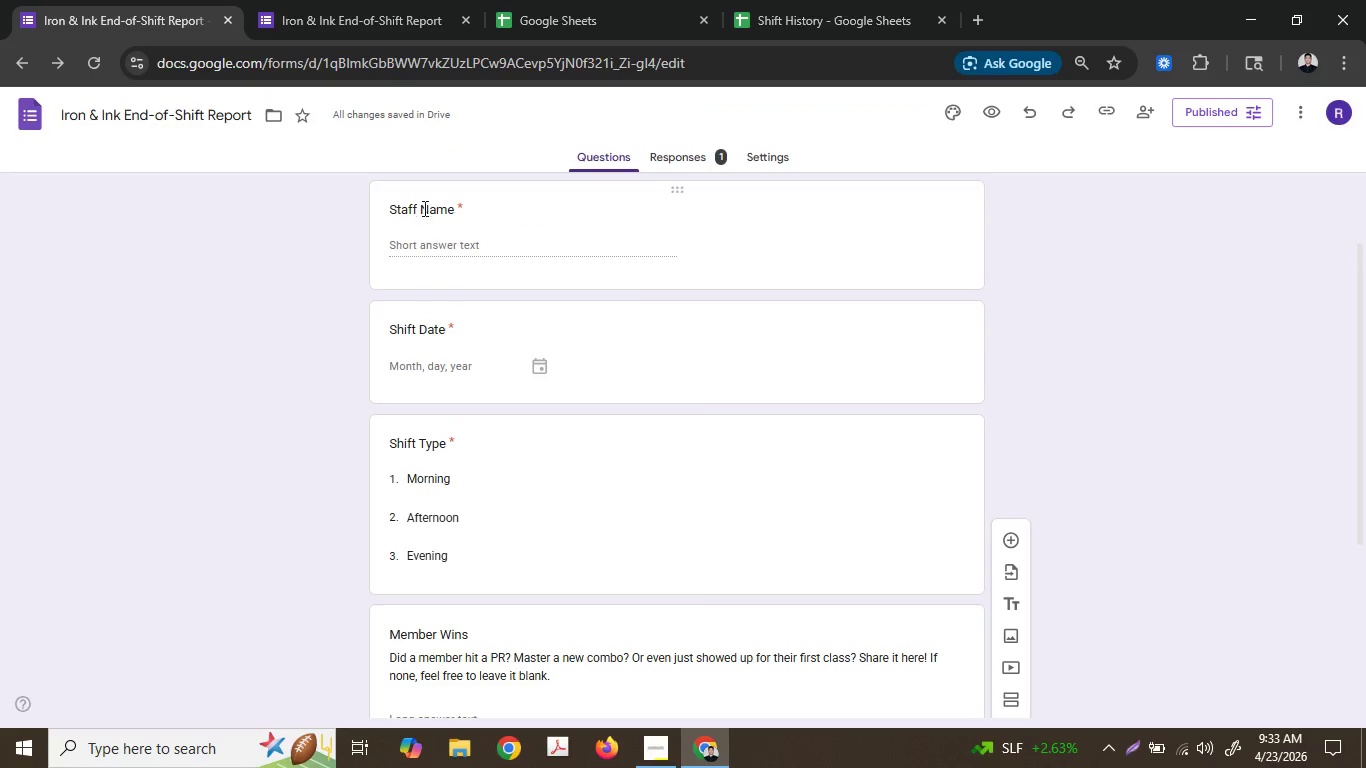 
triple_click([421, 202])
 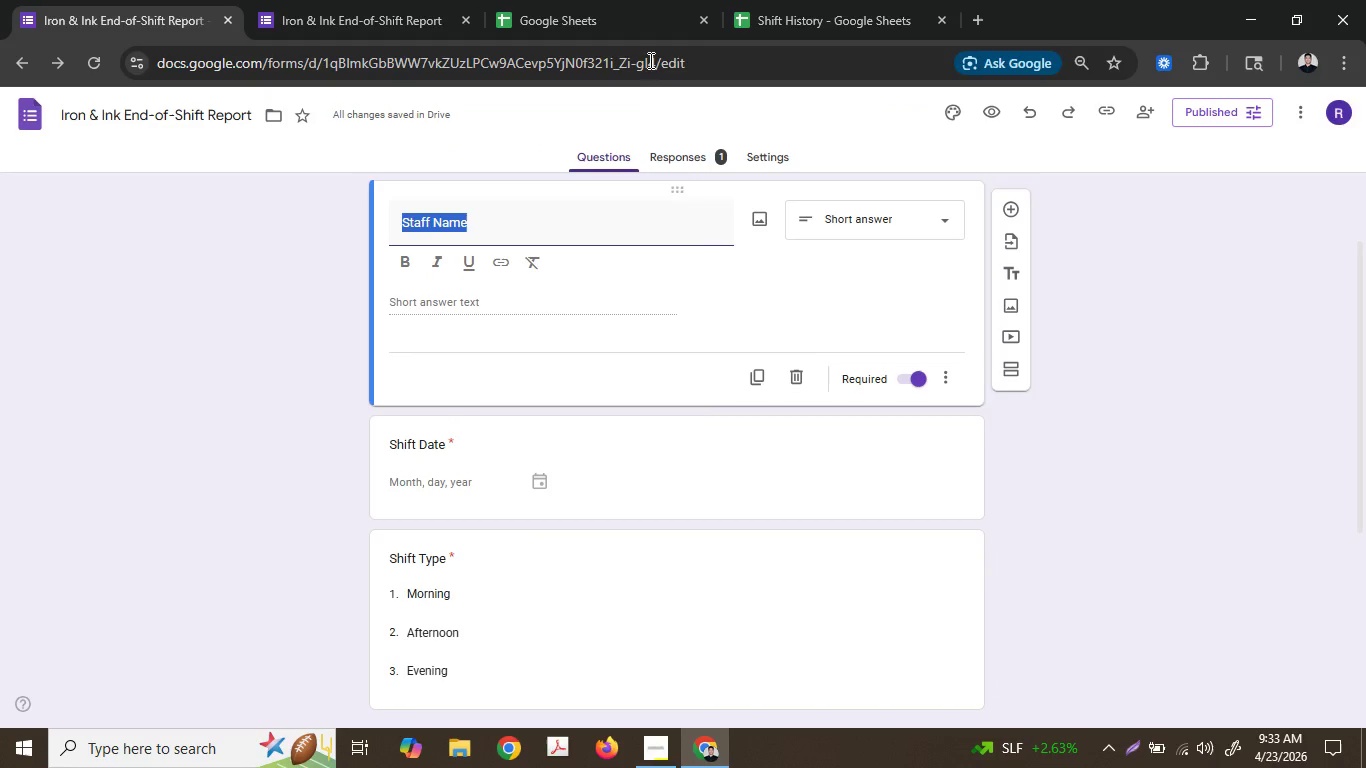 
key(Control+ControlLeft)
 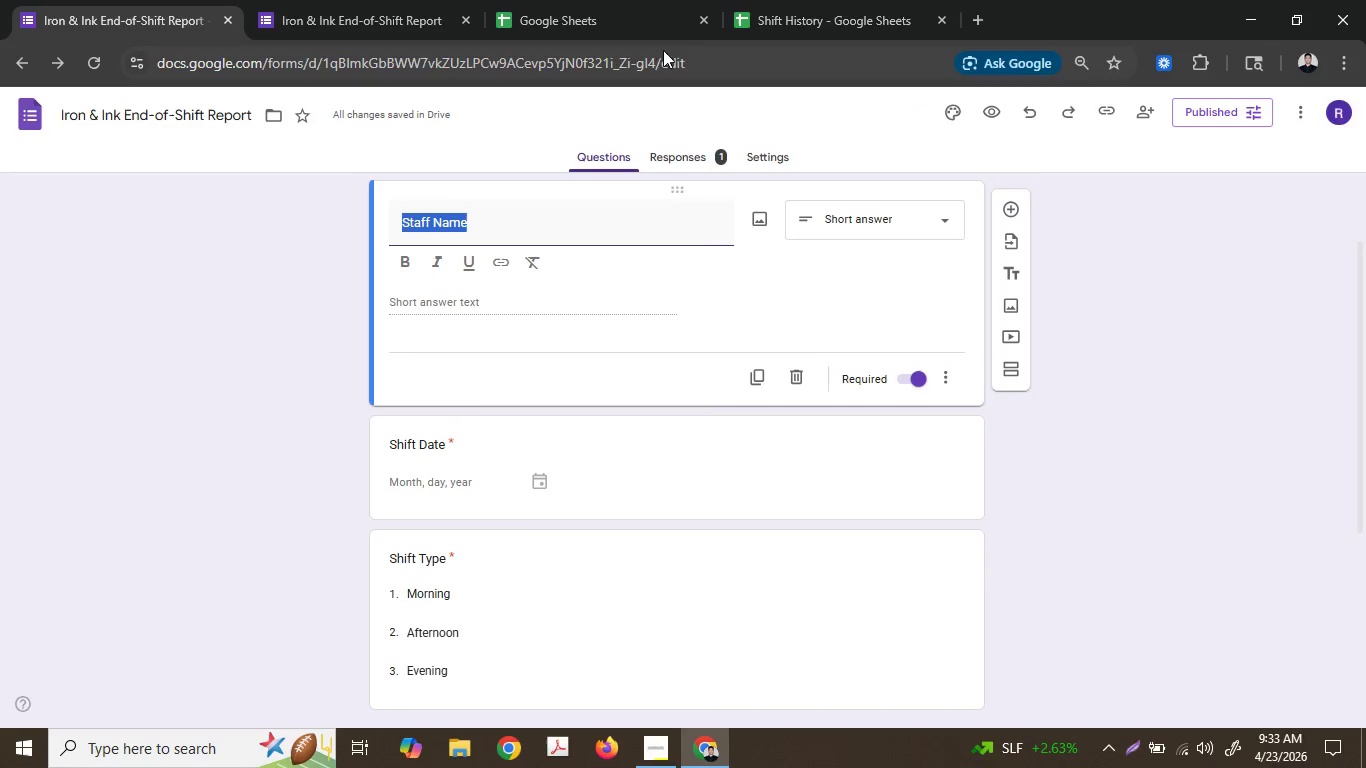 
key(Control+C)
 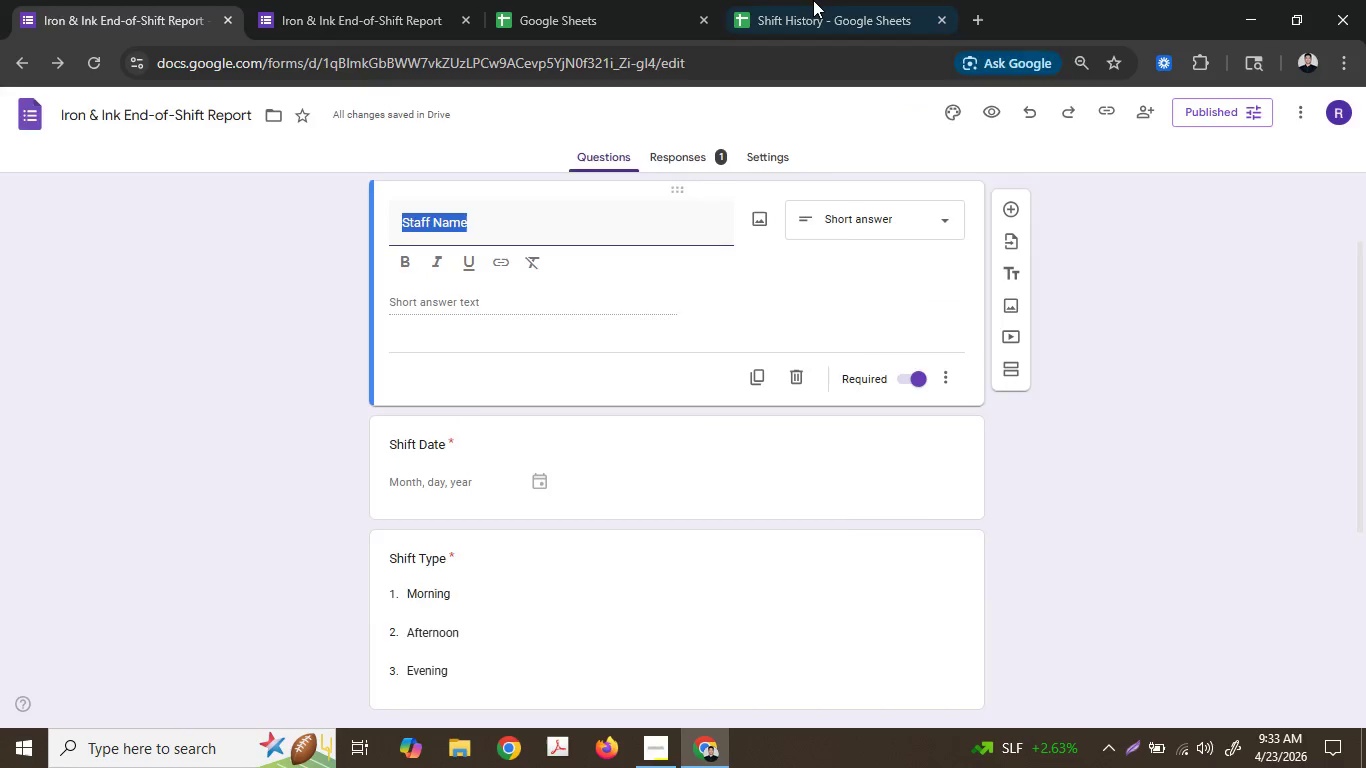 
left_click([813, 0])
 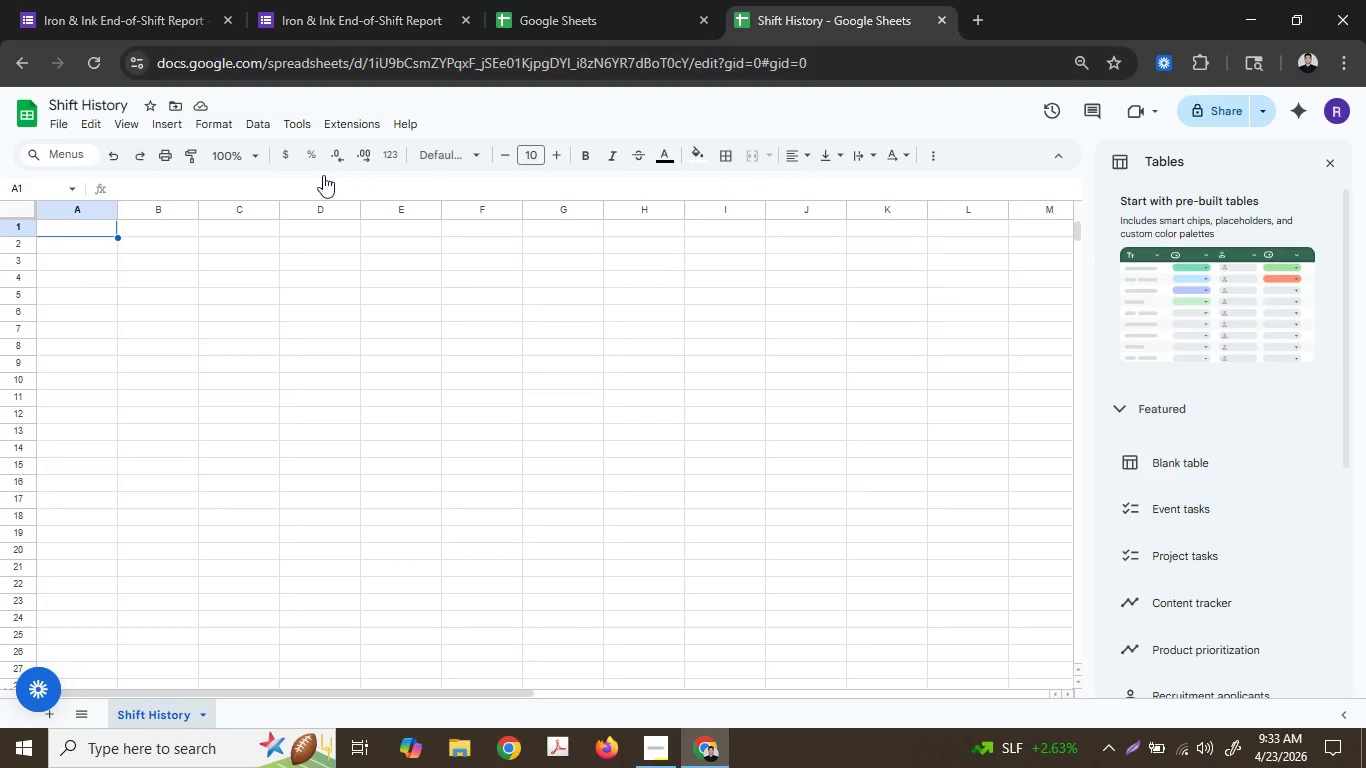 
key(Control+ControlLeft)
 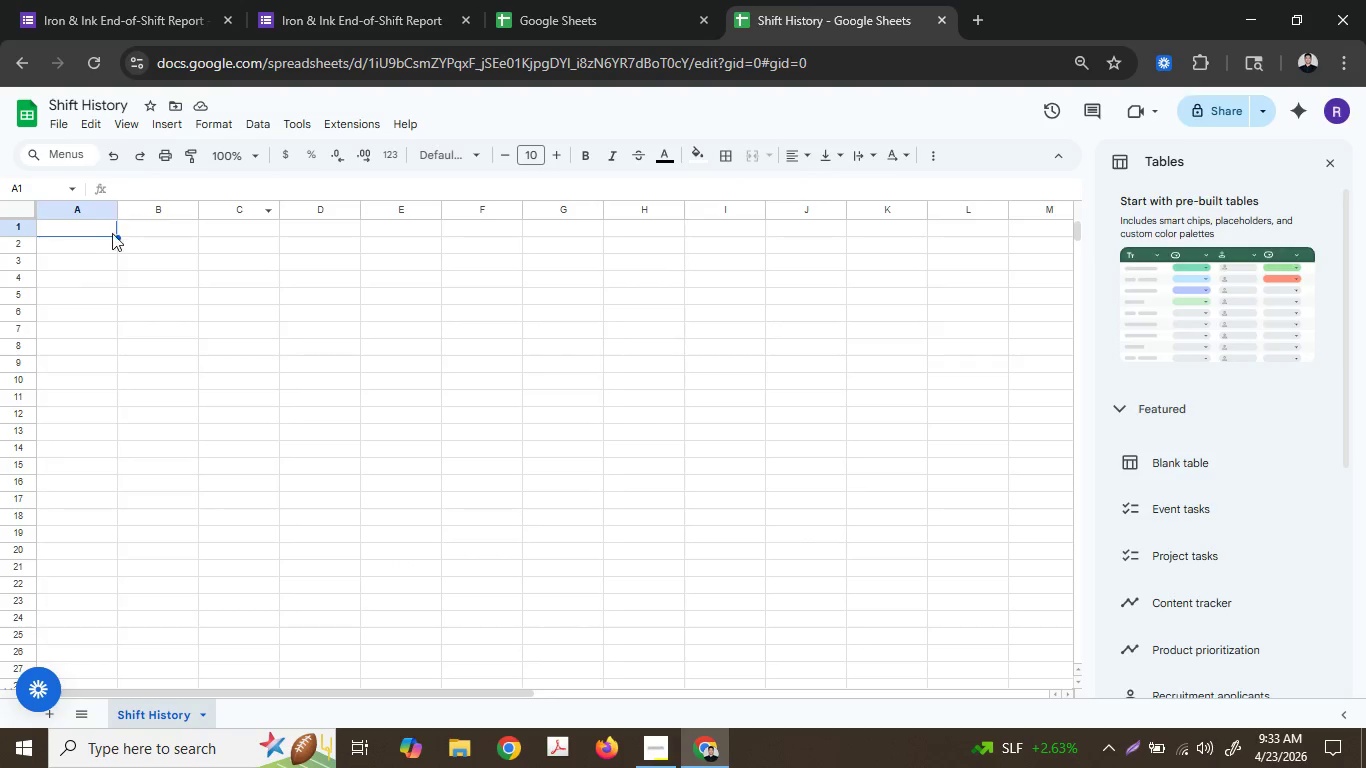 
key(Control+ControlLeft)
 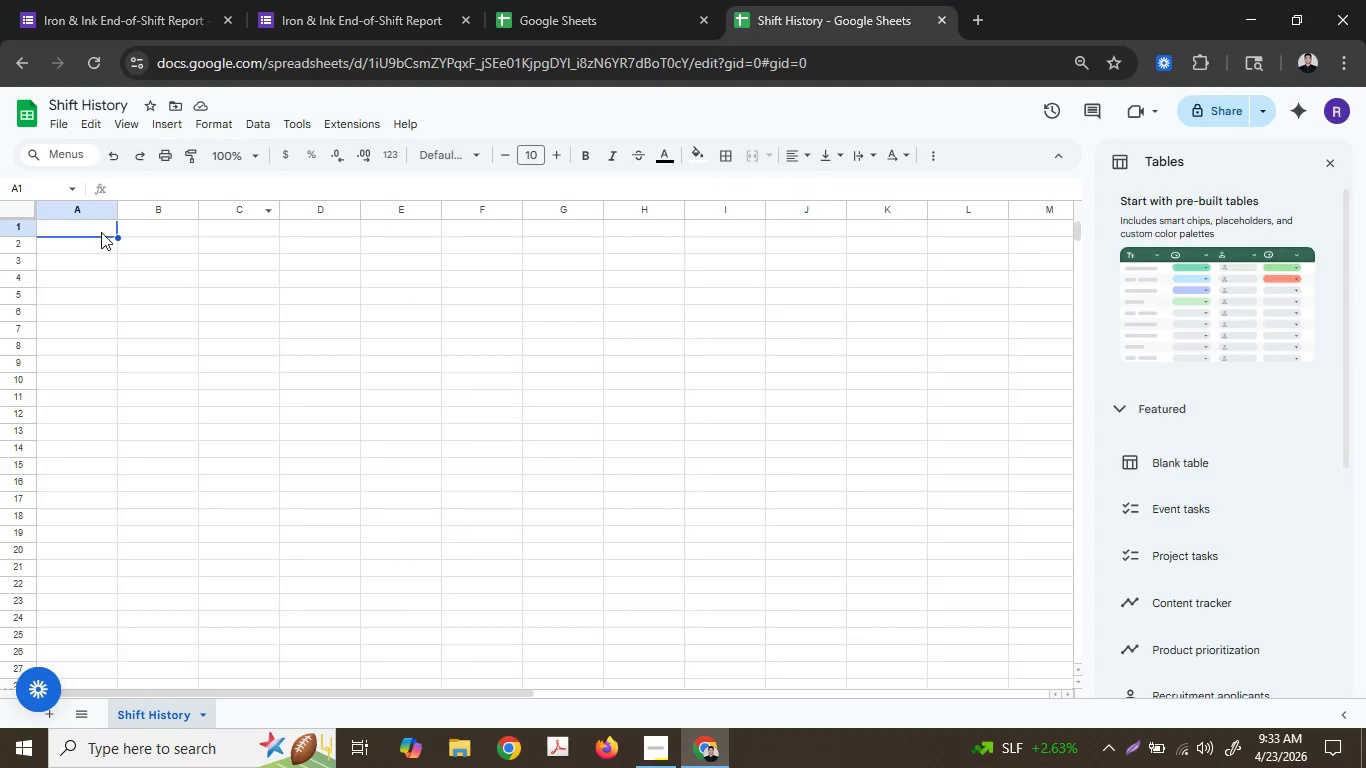 
double_click([101, 232])
 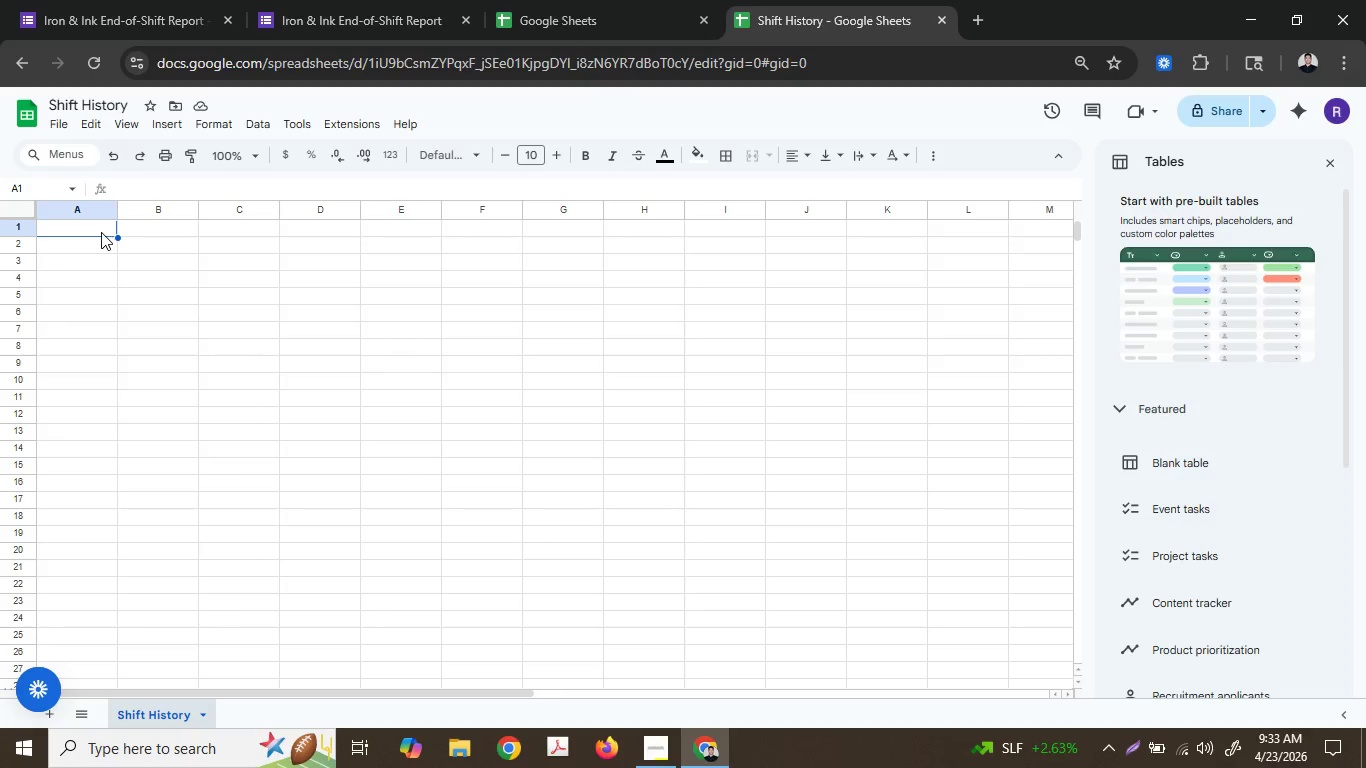 
key(Control+ControlLeft)
 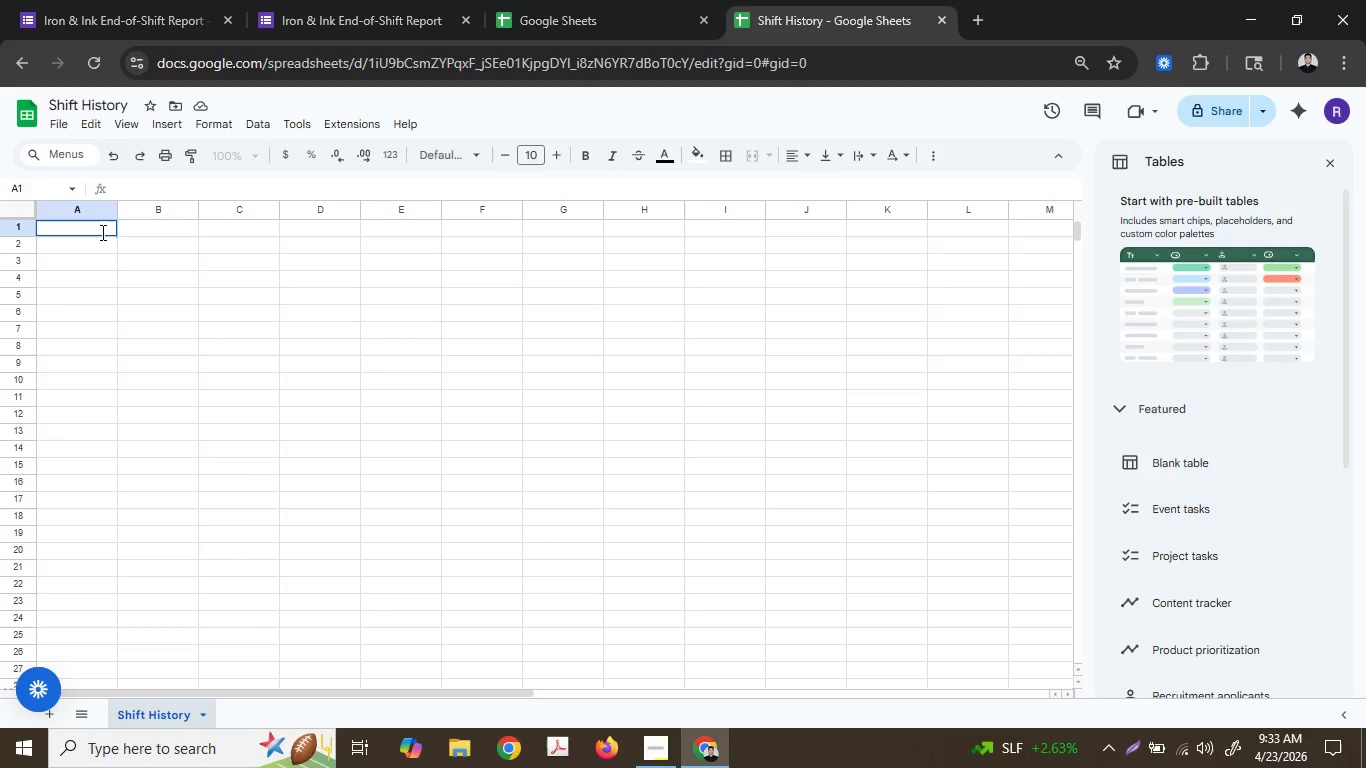 
triple_click([101, 232])
 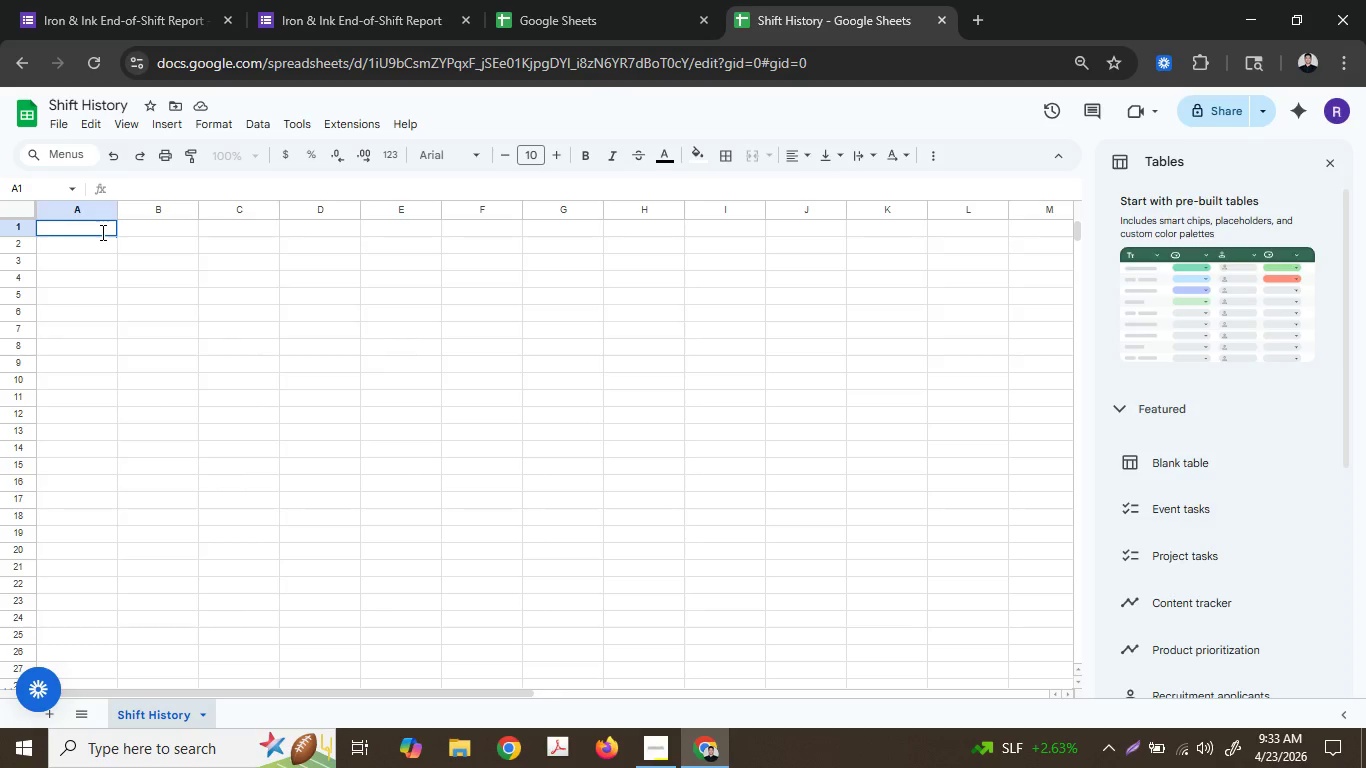 
key(Control+ControlLeft)
 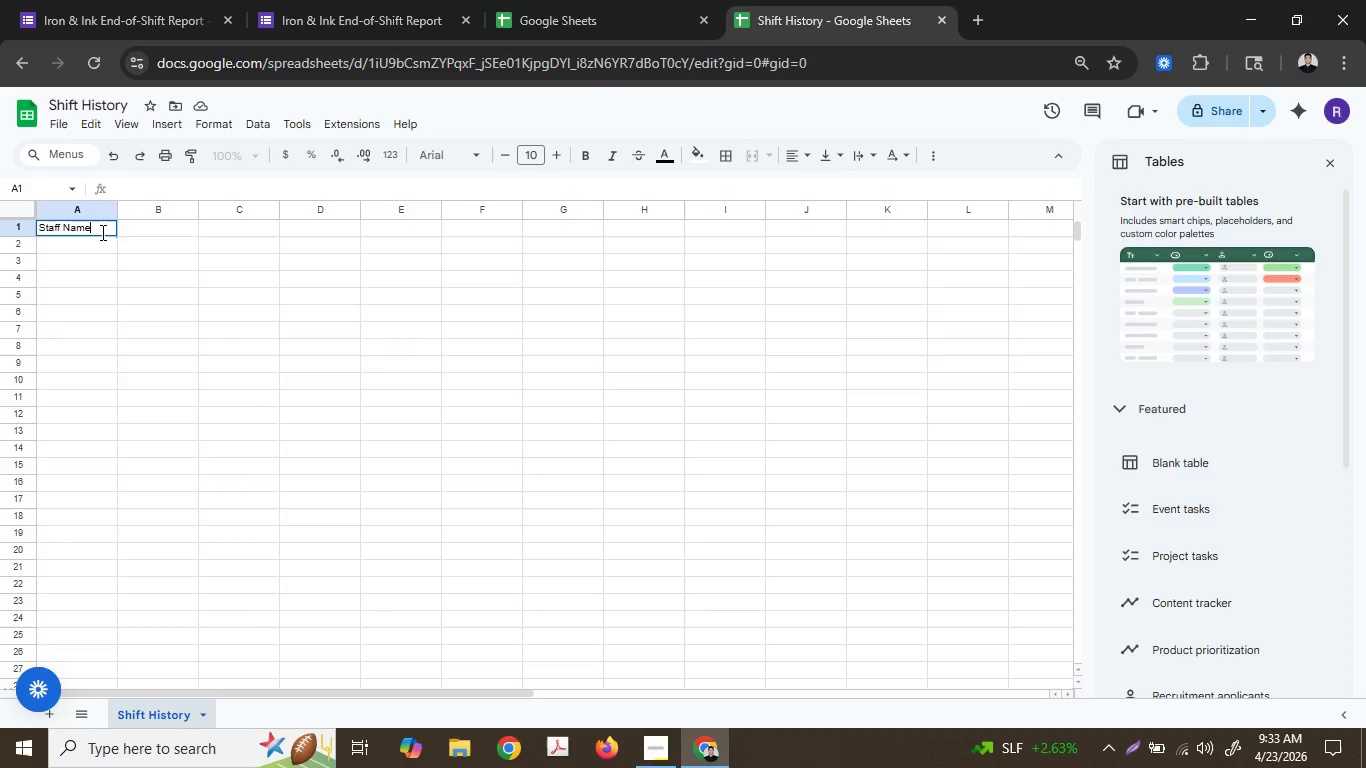 
key(Control+V)
 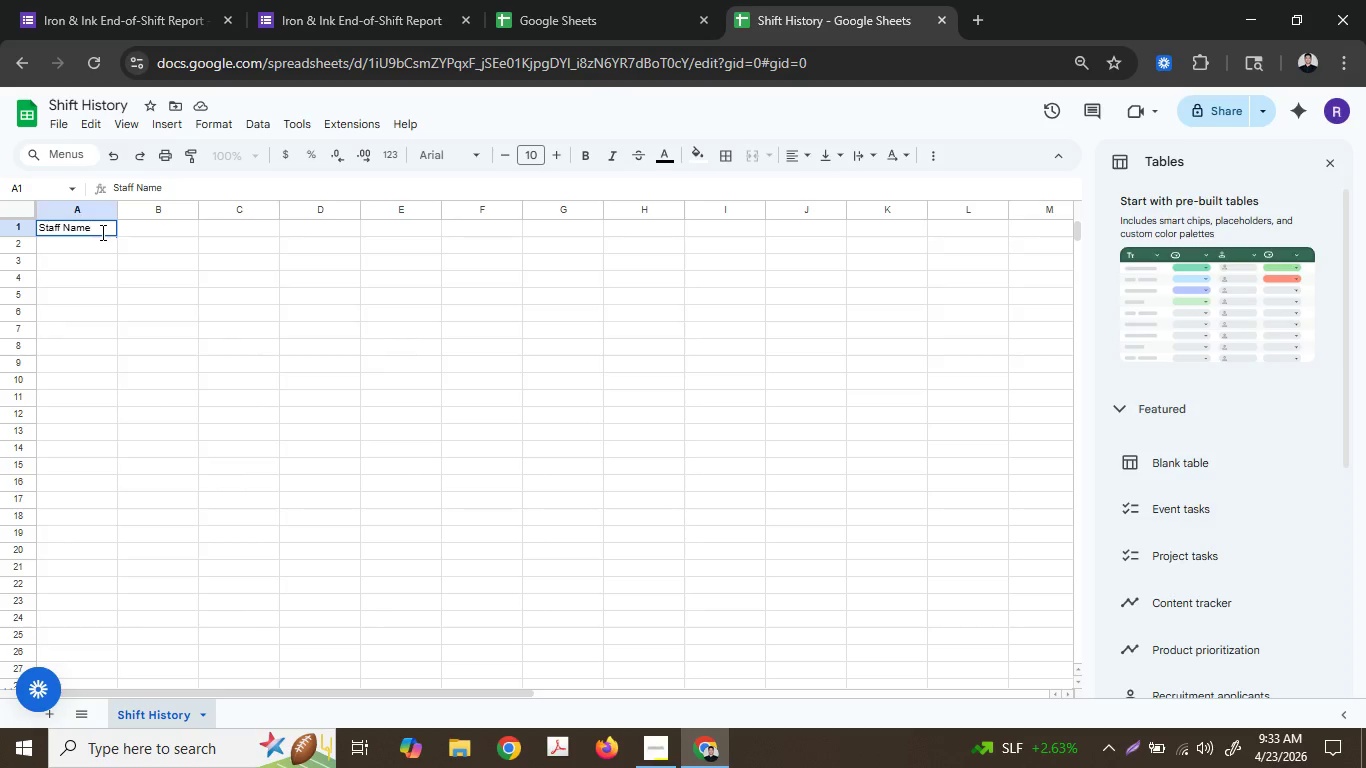 
key(Tab)
 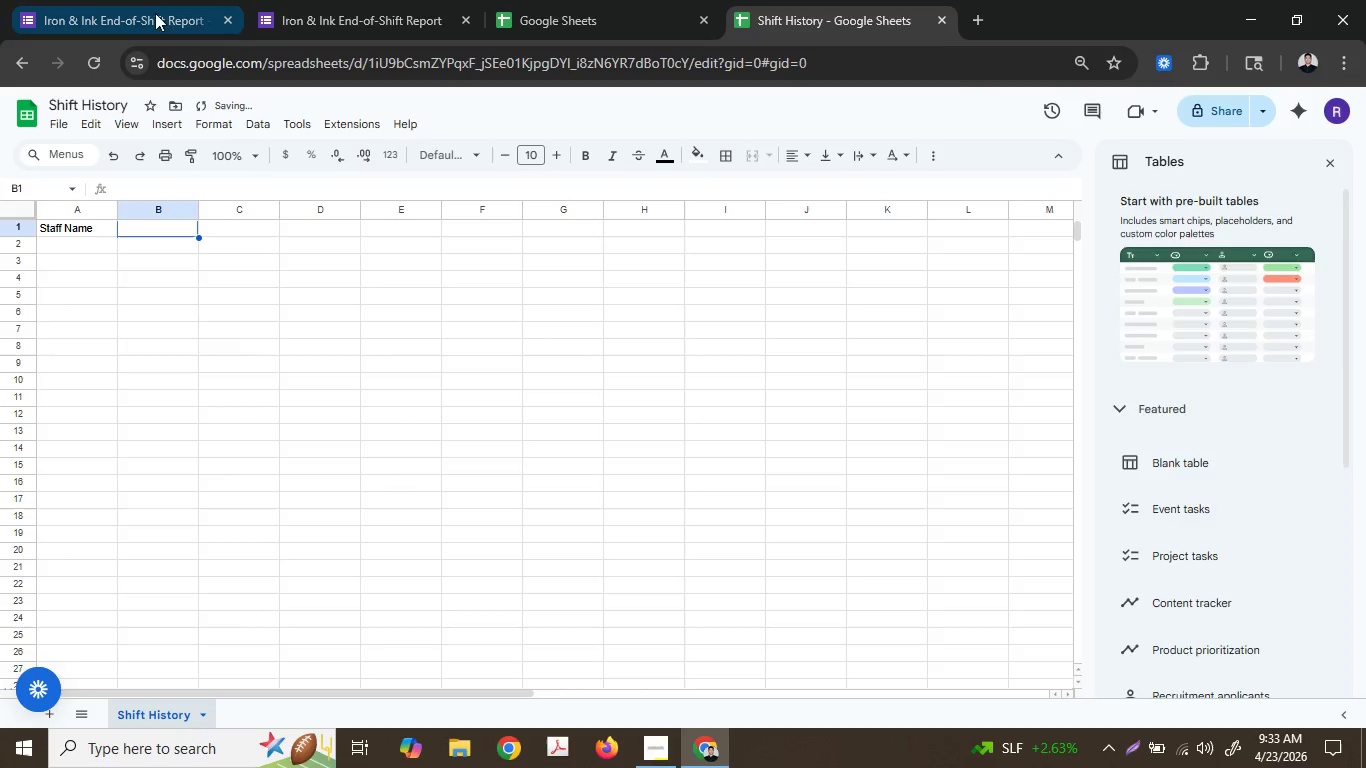 
left_click([152, 9])
 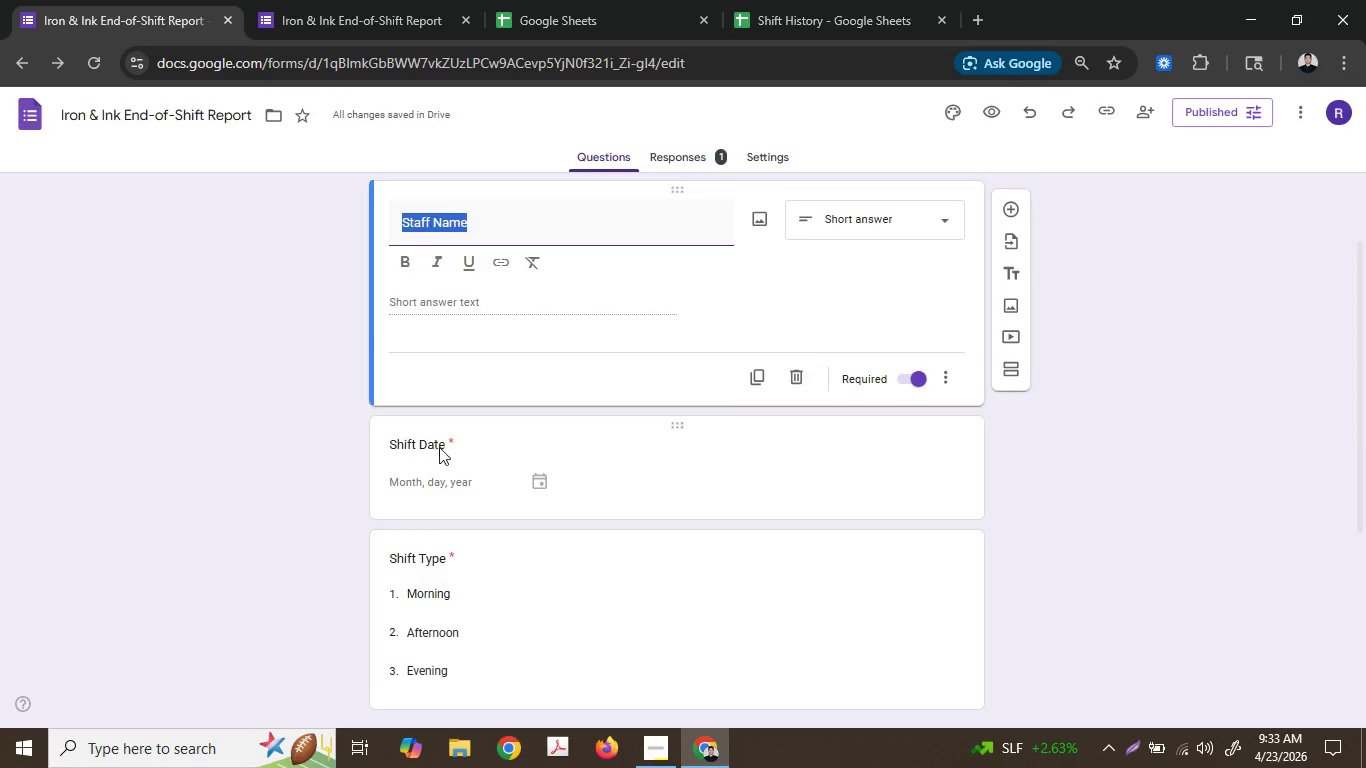 
double_click([439, 447])
 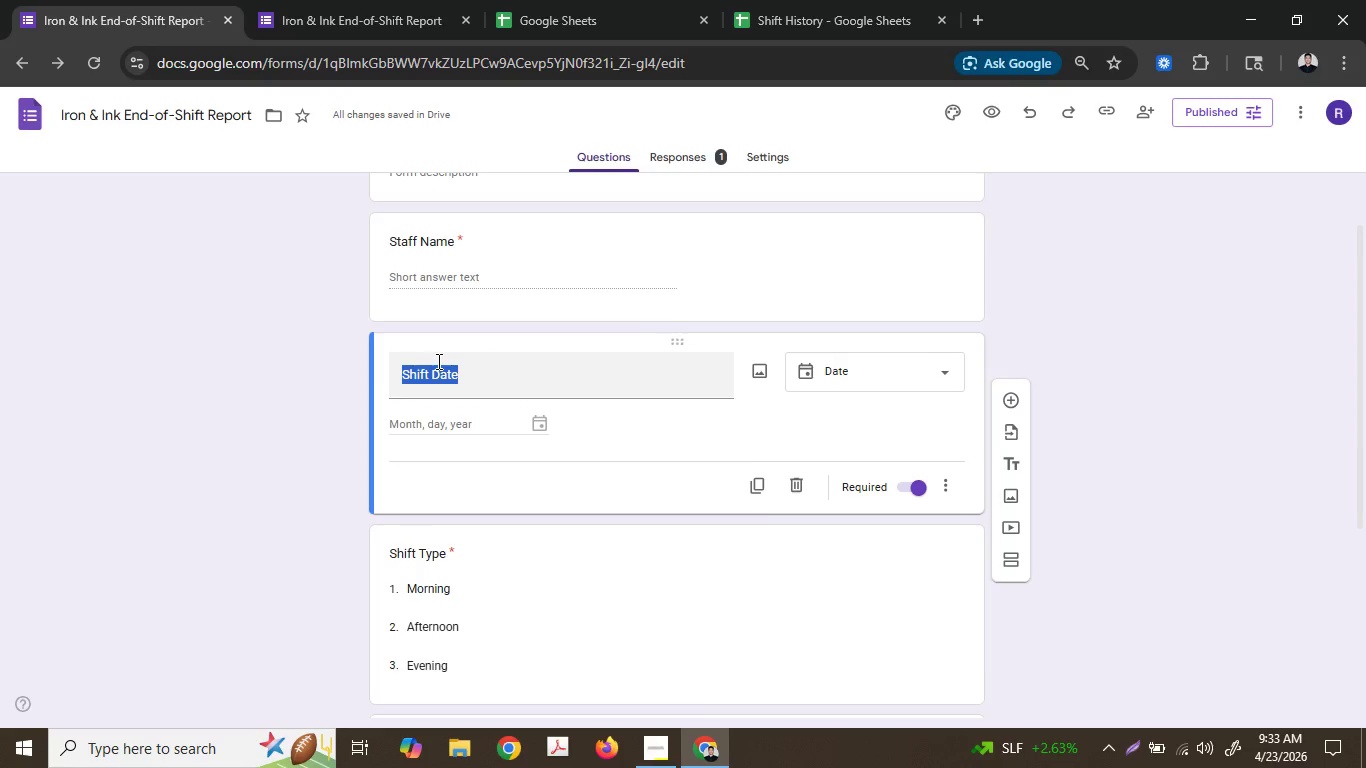 
scroll: coordinate [437, 361], scroll_direction: up, amount: 2.0
 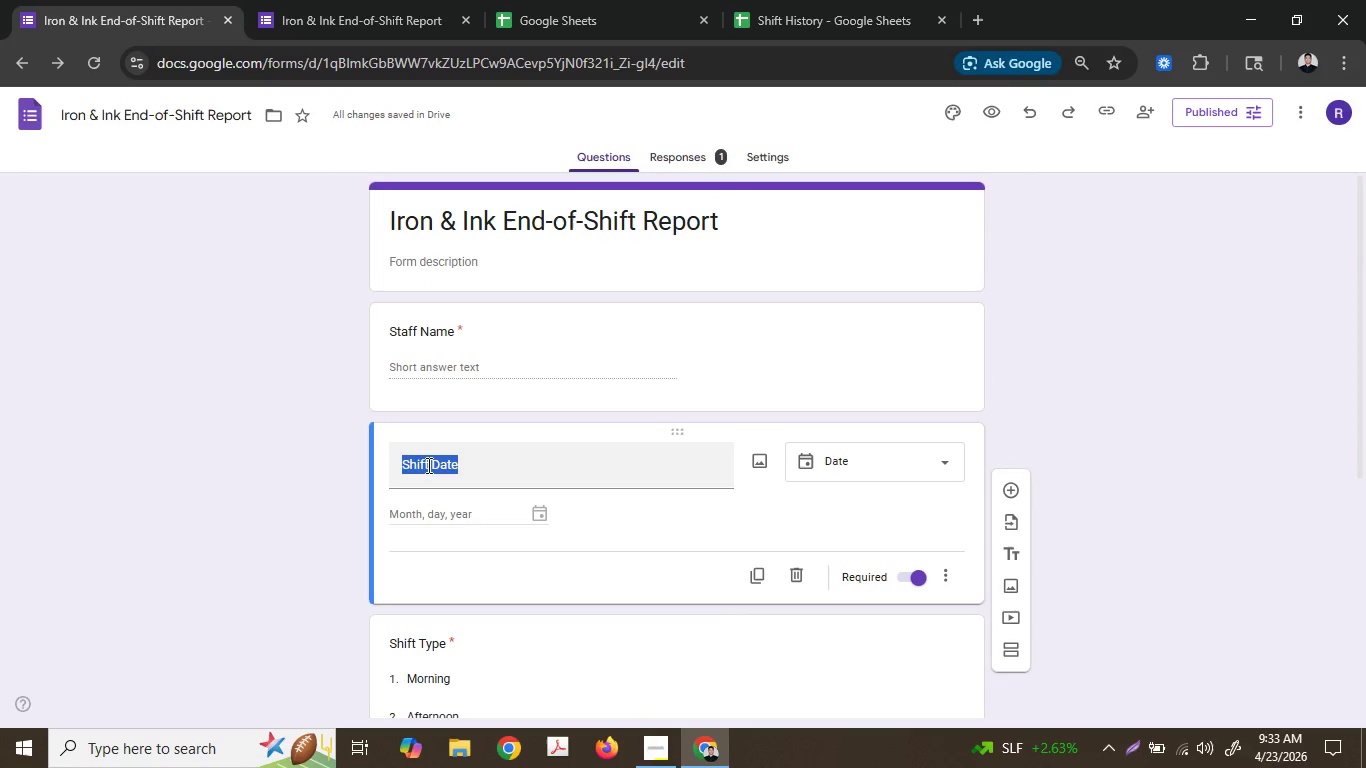 
key(Control+ControlLeft)
 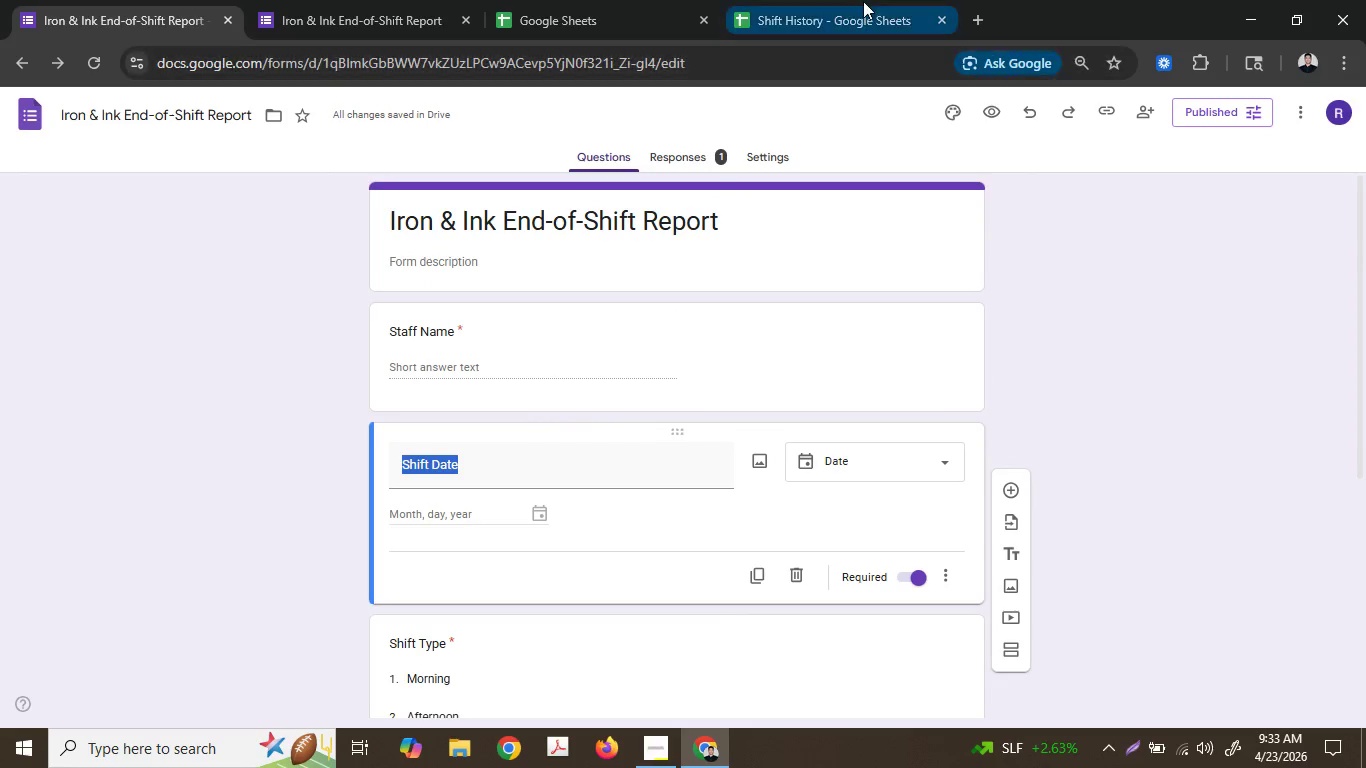 
left_click([863, 1])
 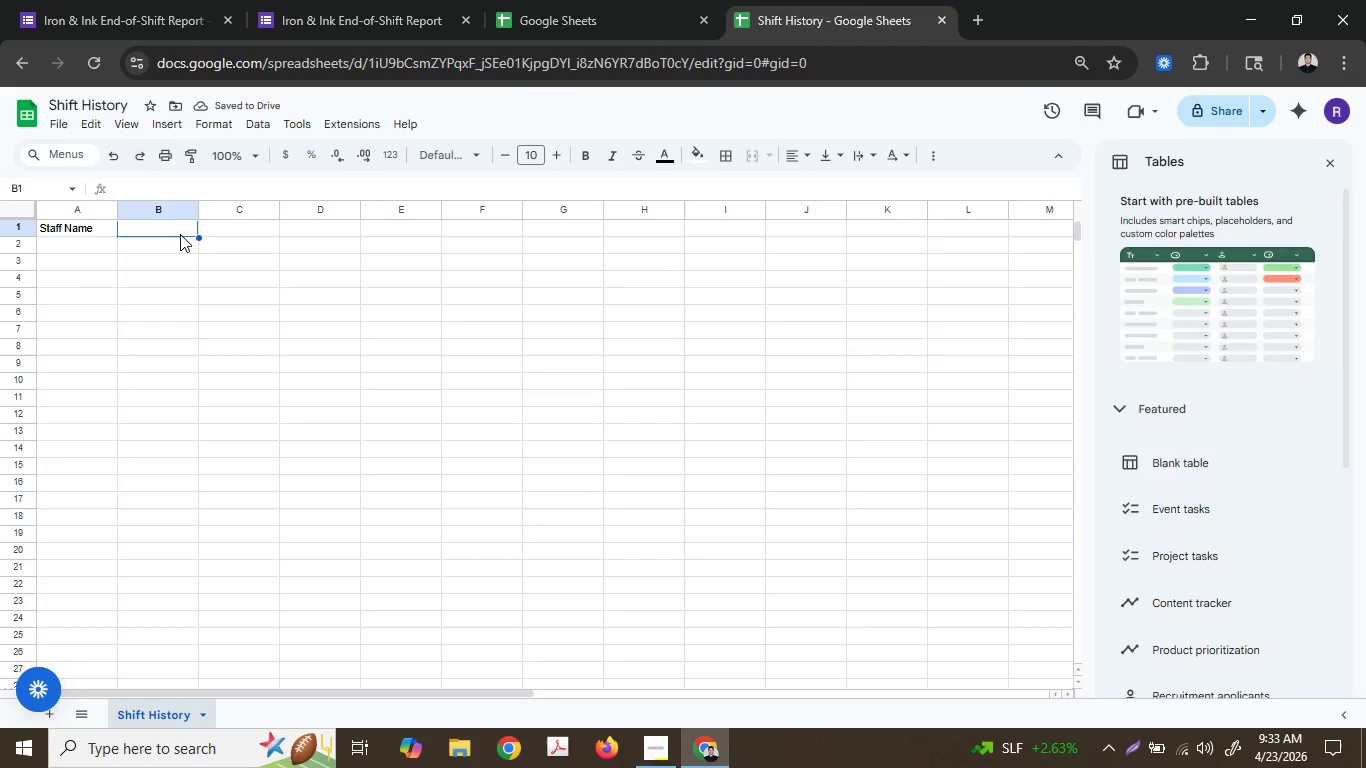 
double_click([180, 234])
 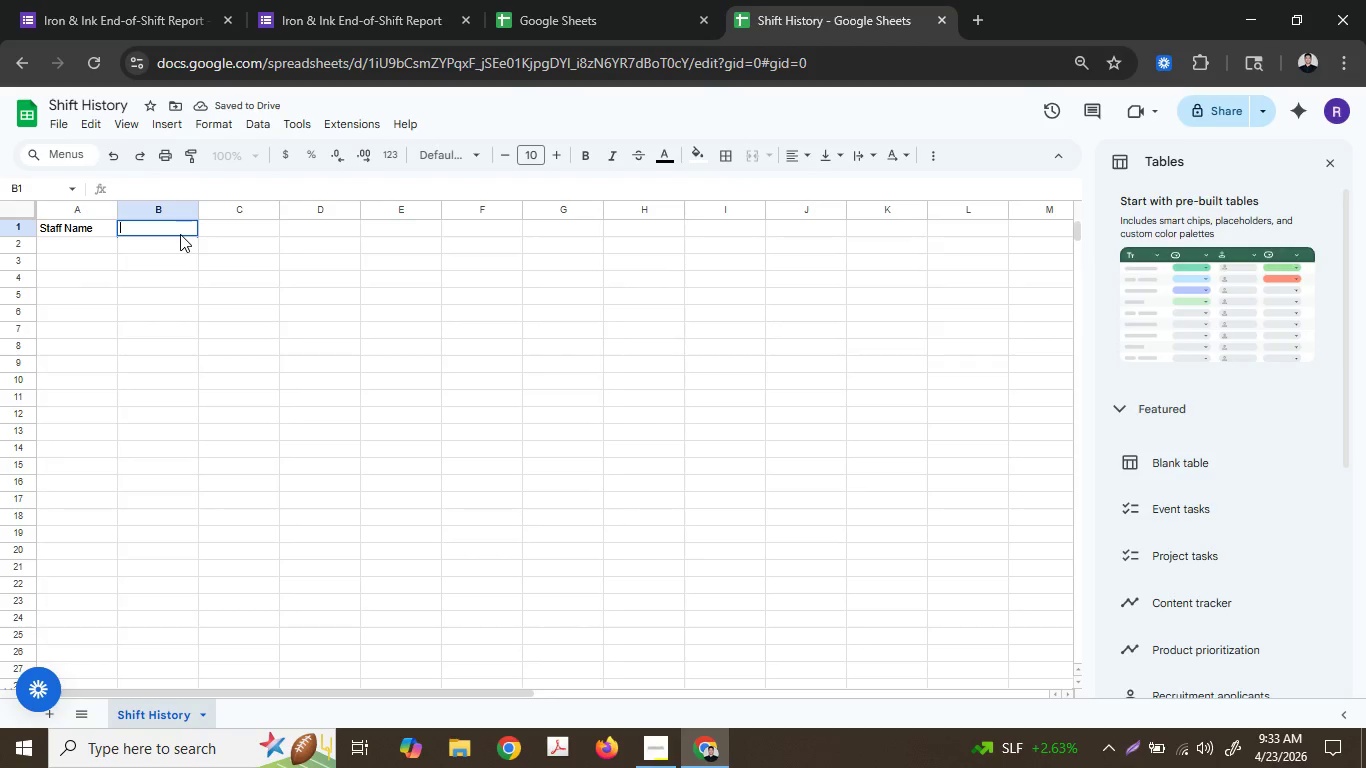 
key(Control+ControlLeft)
 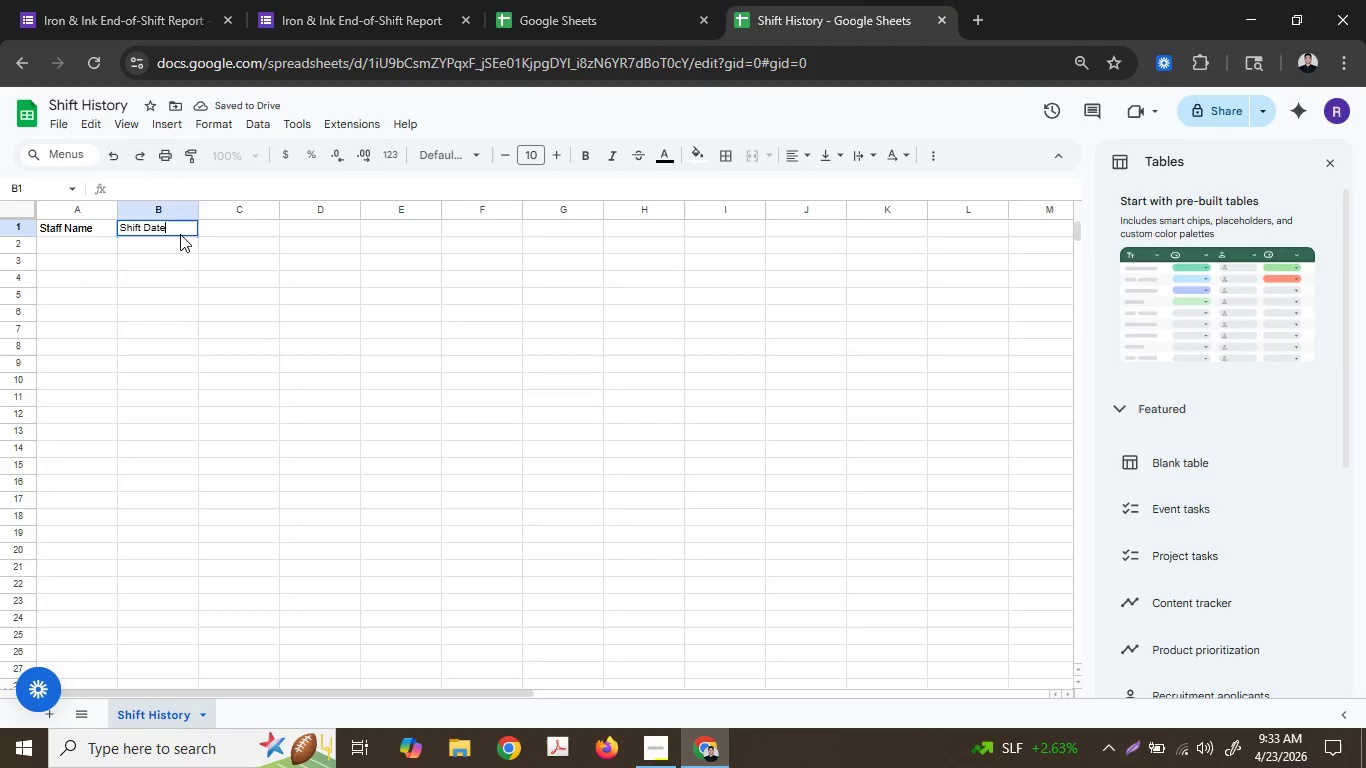 
key(Control+V)
 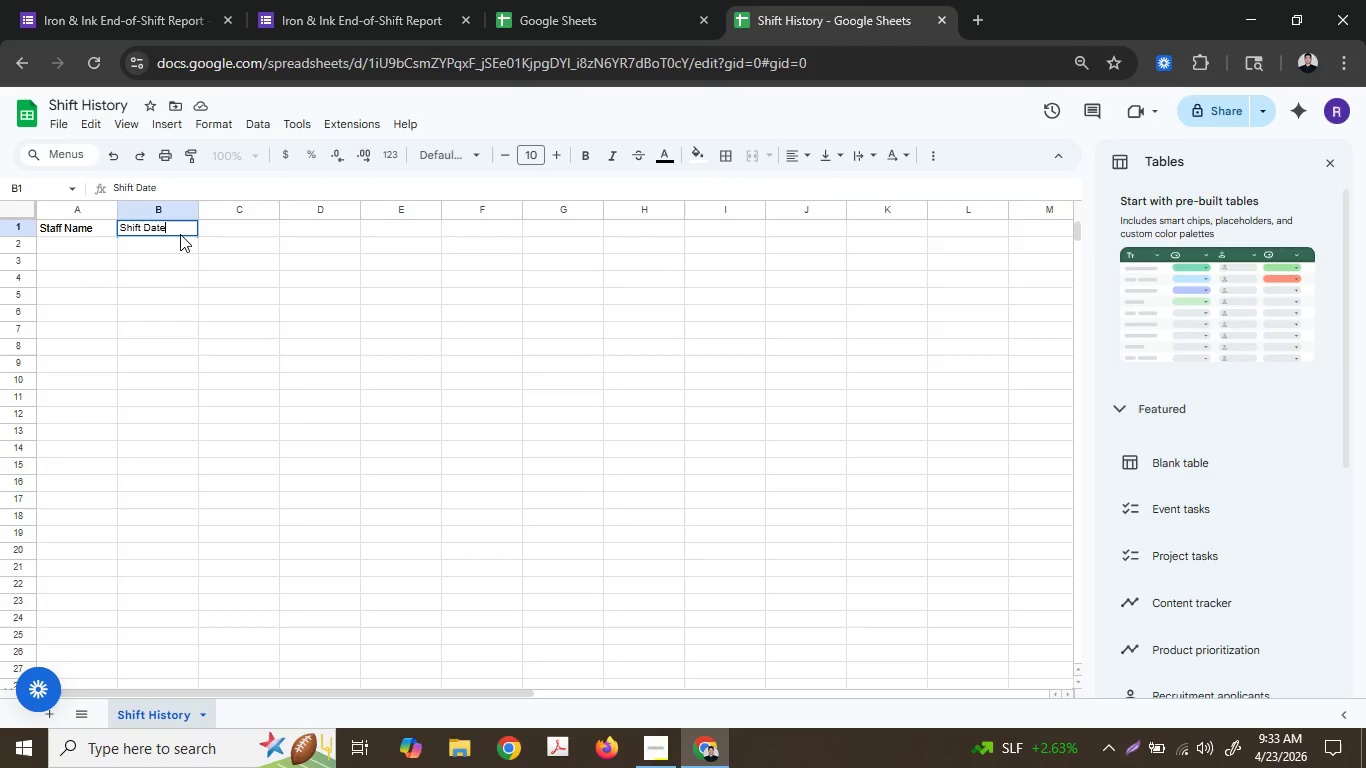 
key(Tab)
 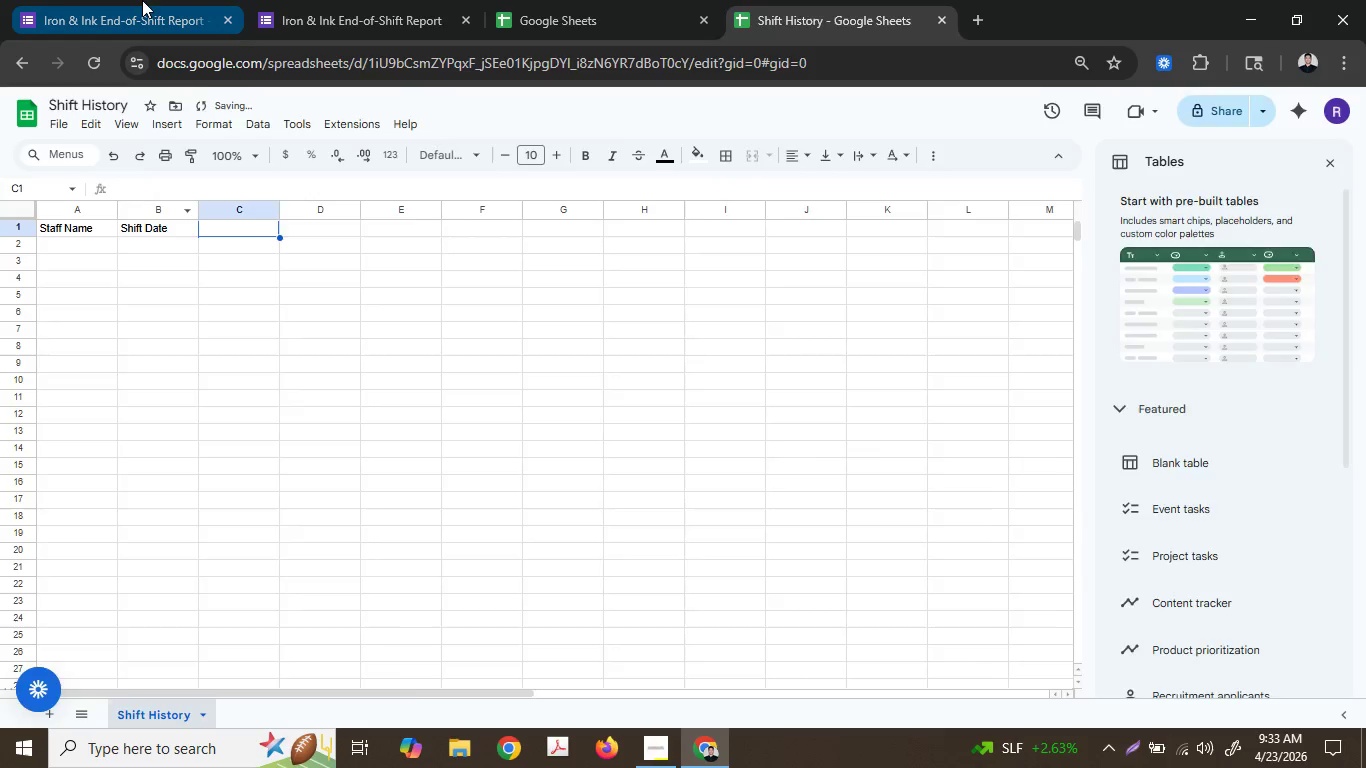 
left_click([141, 0])
 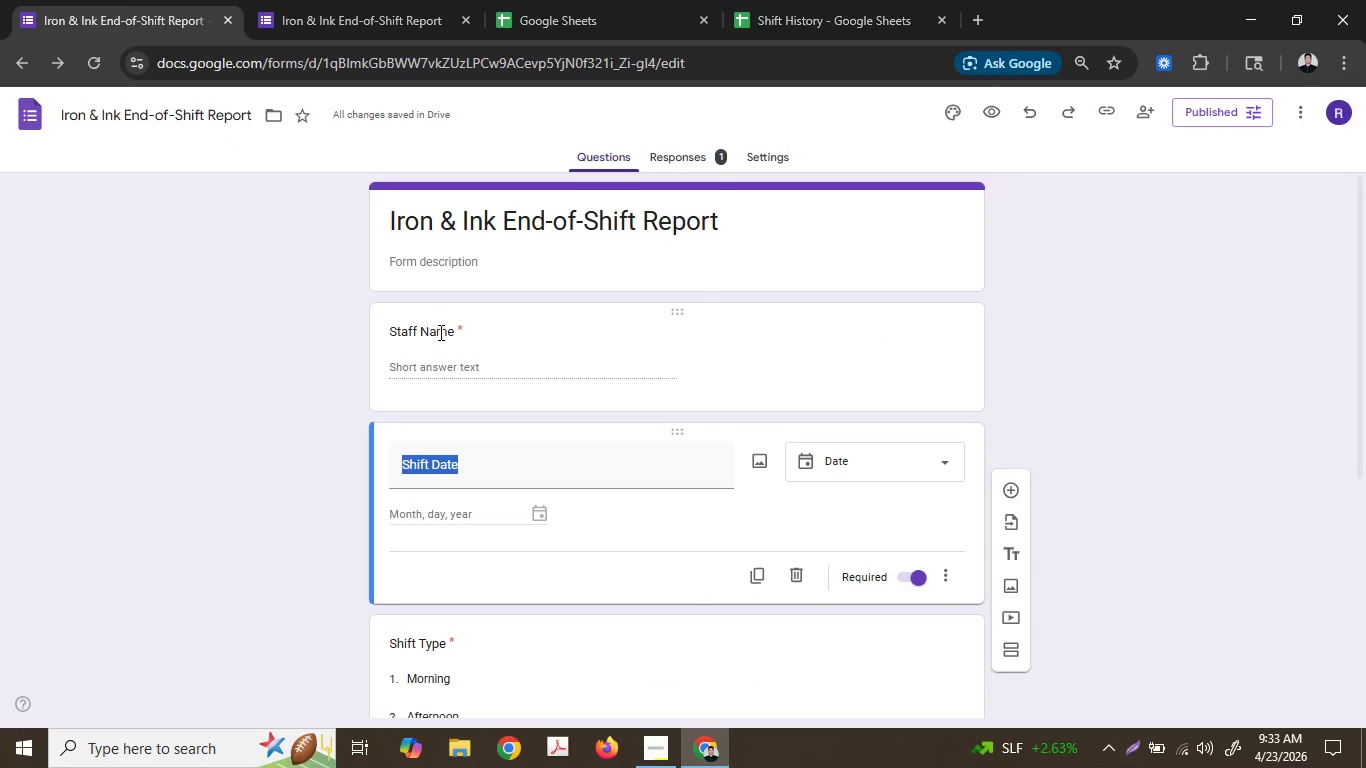 
scroll: coordinate [439, 332], scroll_direction: down, amount: 3.0
 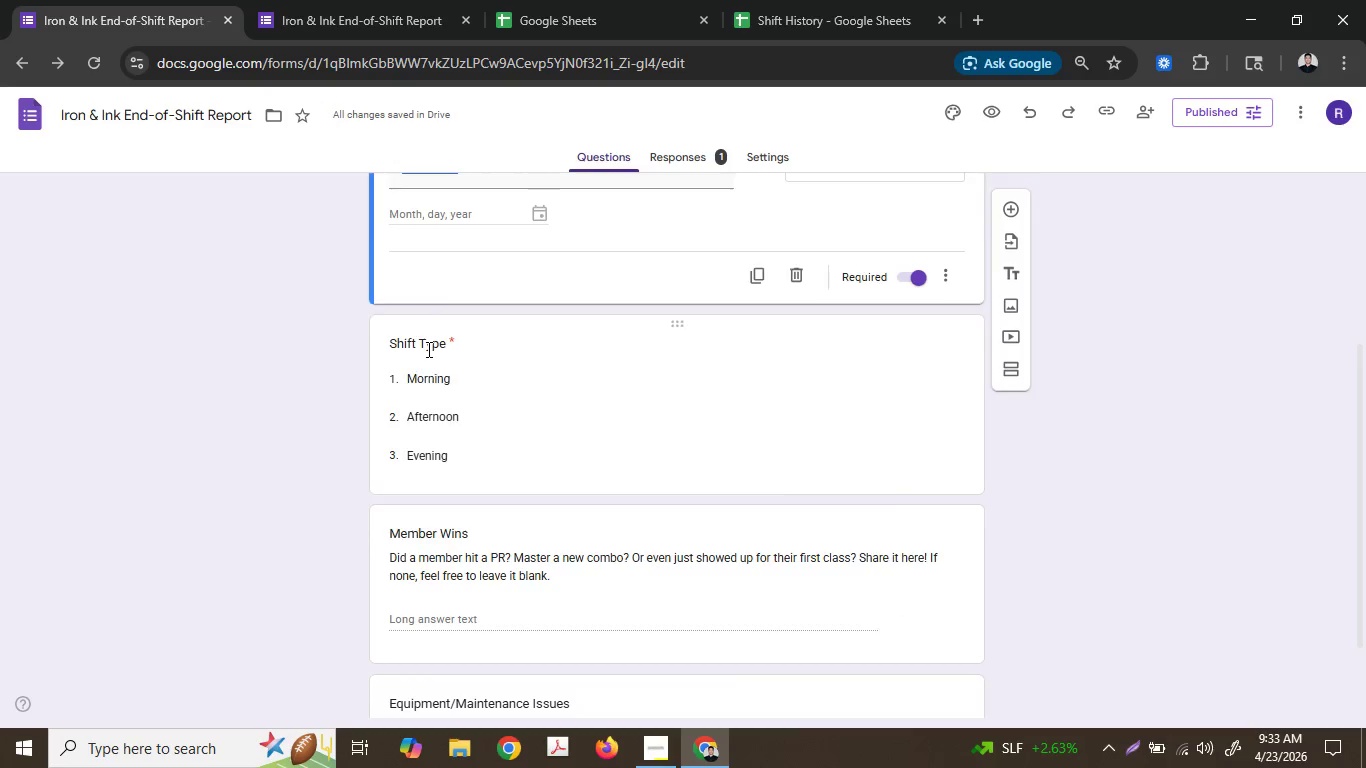 
double_click([427, 349])
 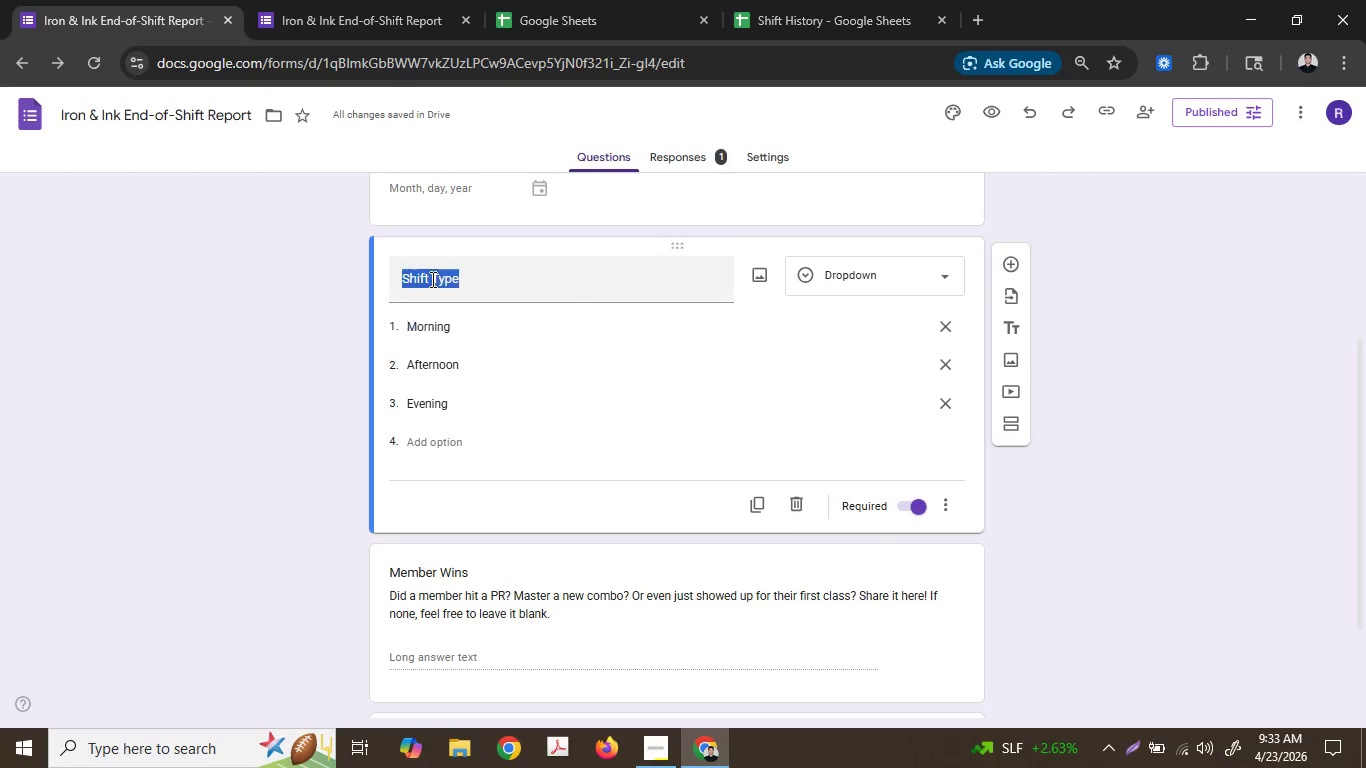 
triple_click([431, 279])
 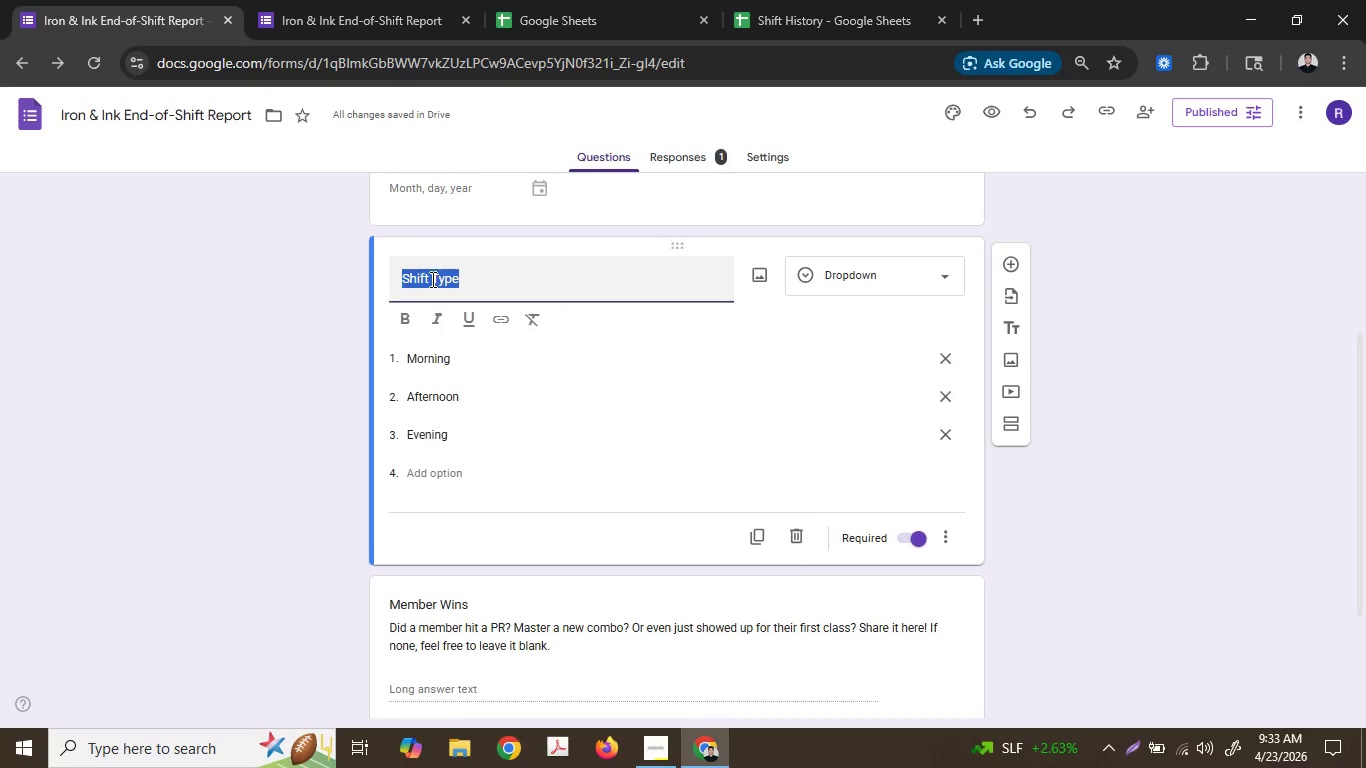 
key(Control+ControlLeft)
 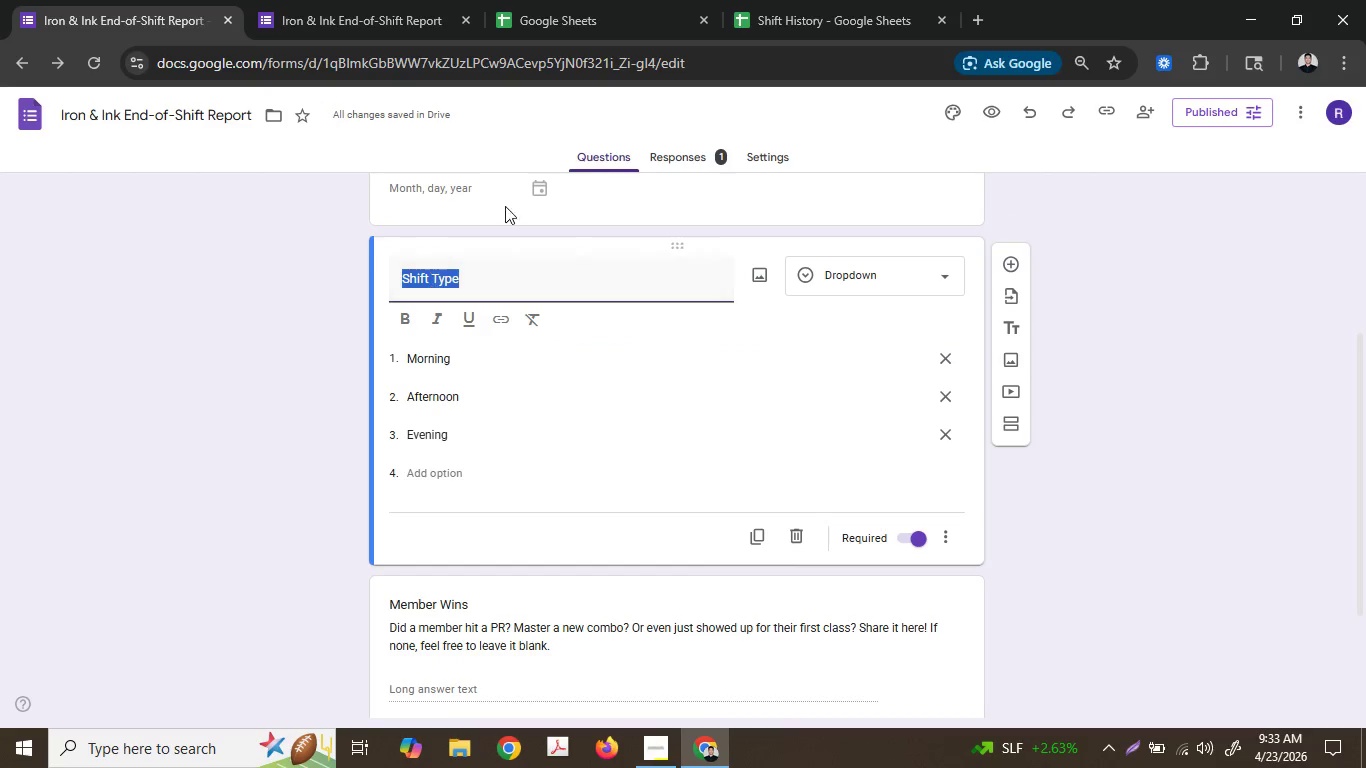 
key(Control+C)
 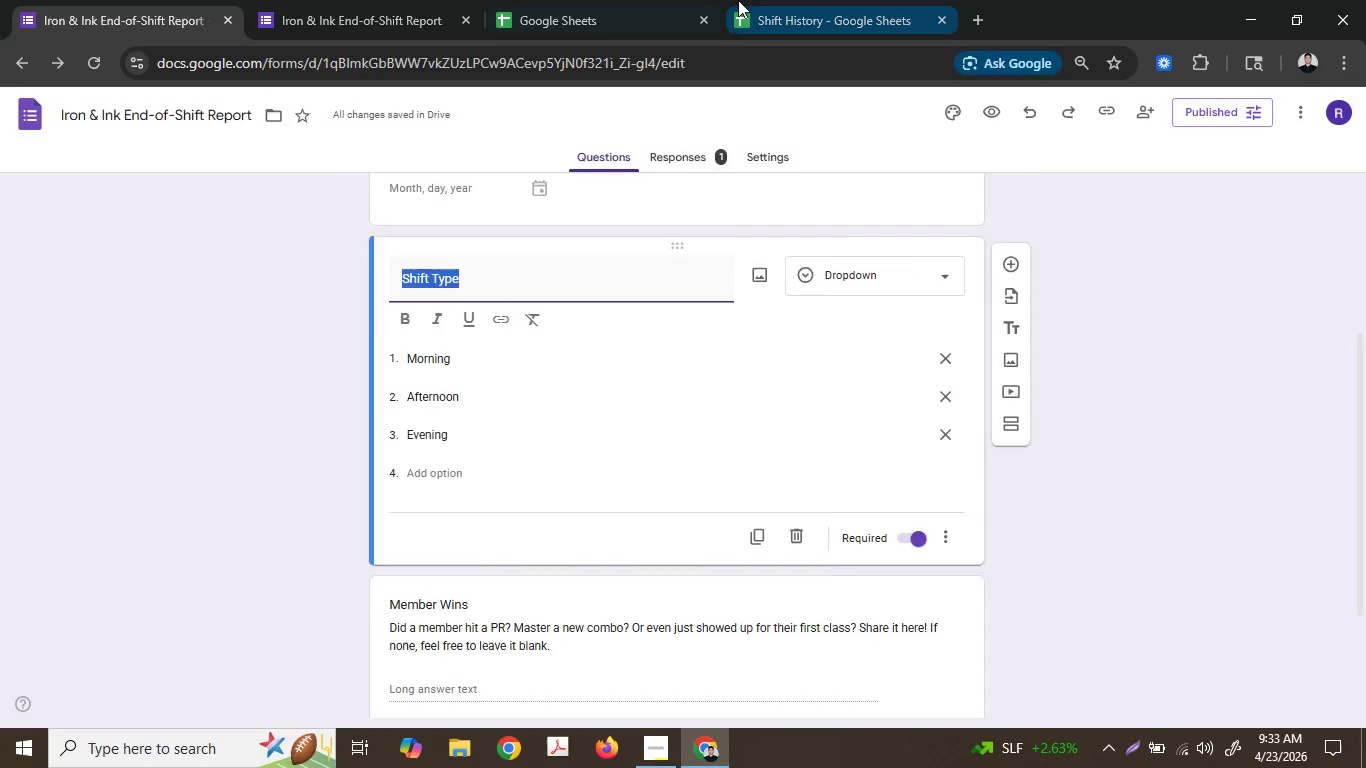 
left_click([738, 0])
 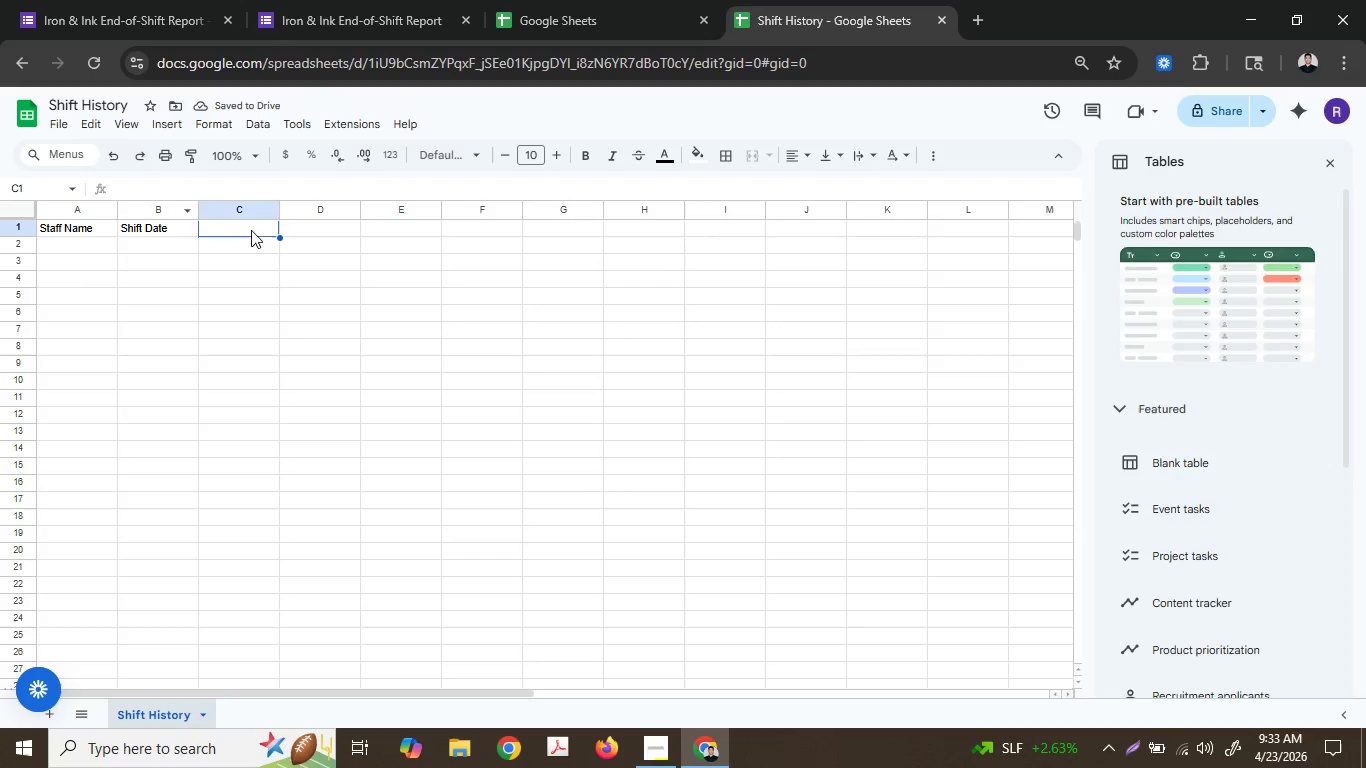 
double_click([250, 230])
 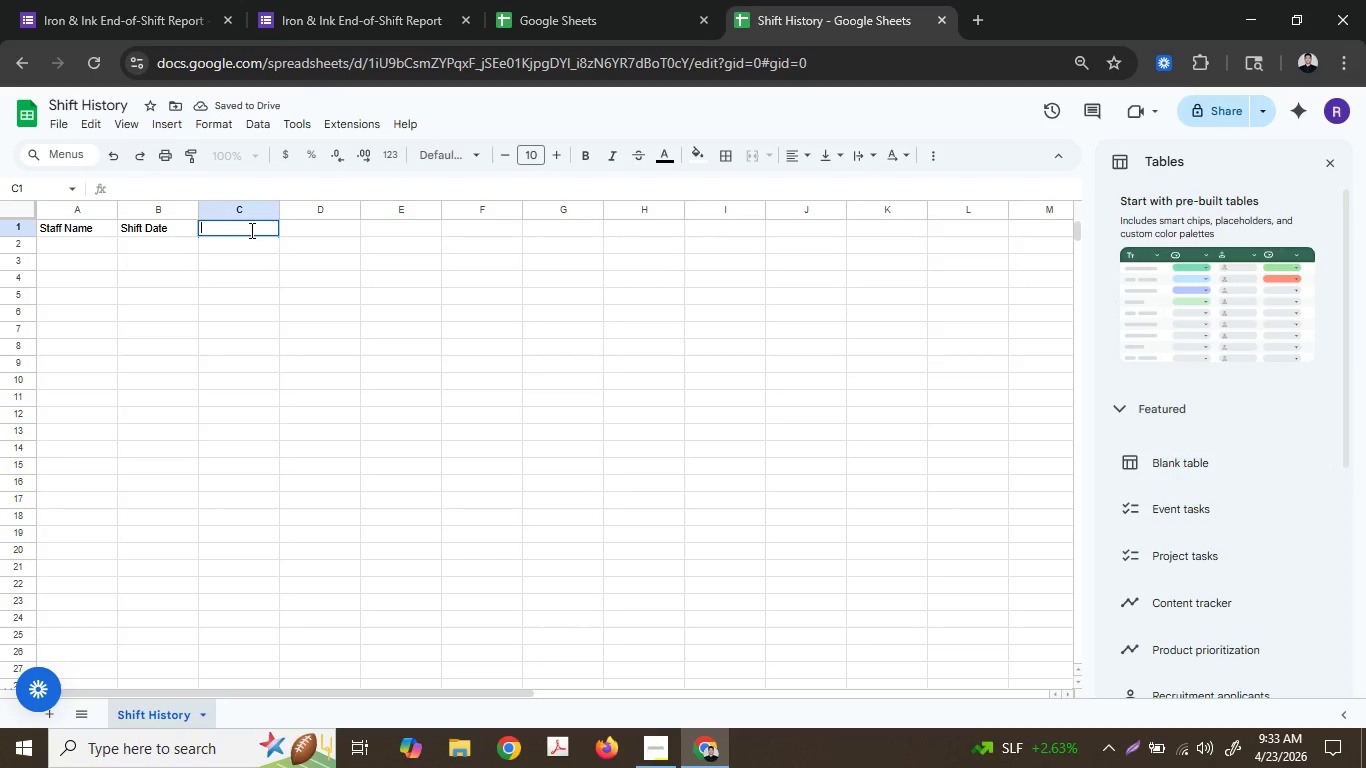 
key(Control+ControlLeft)
 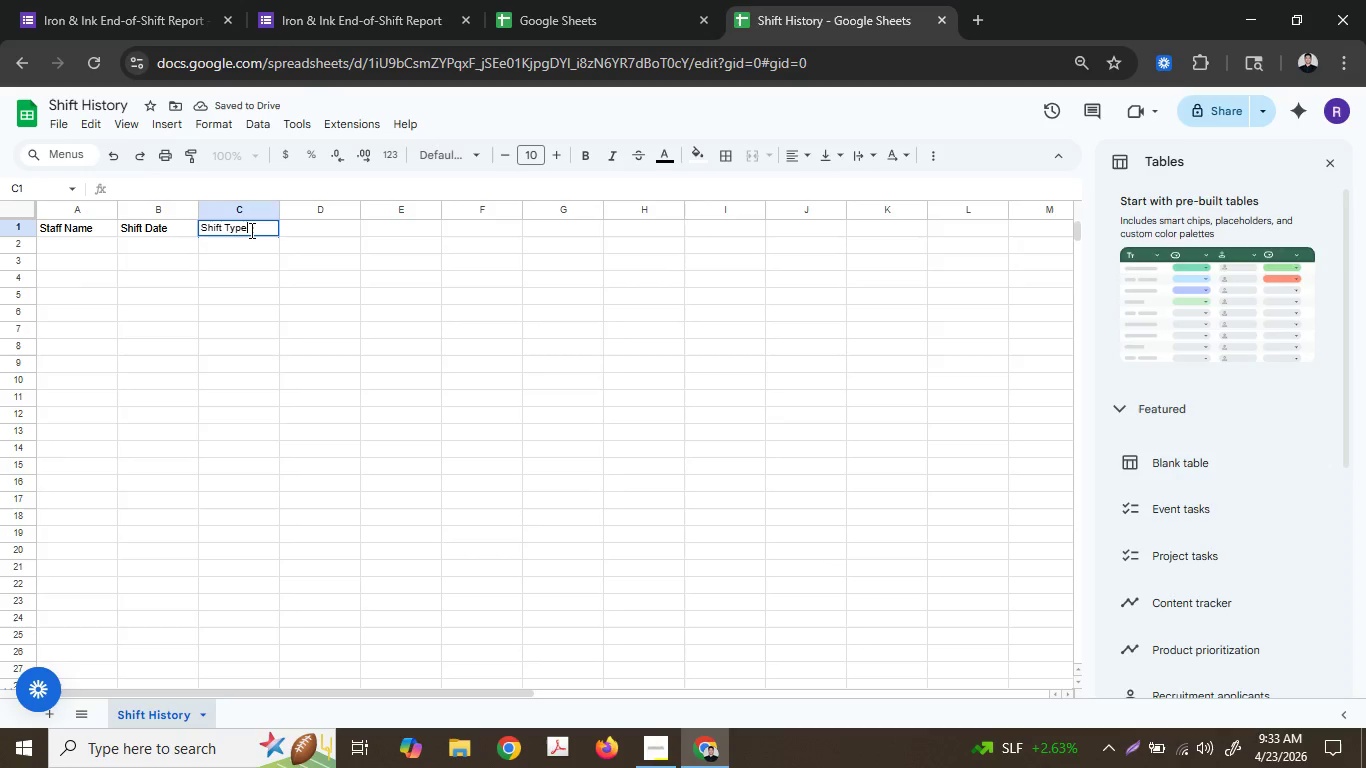 
key(Control+V)
 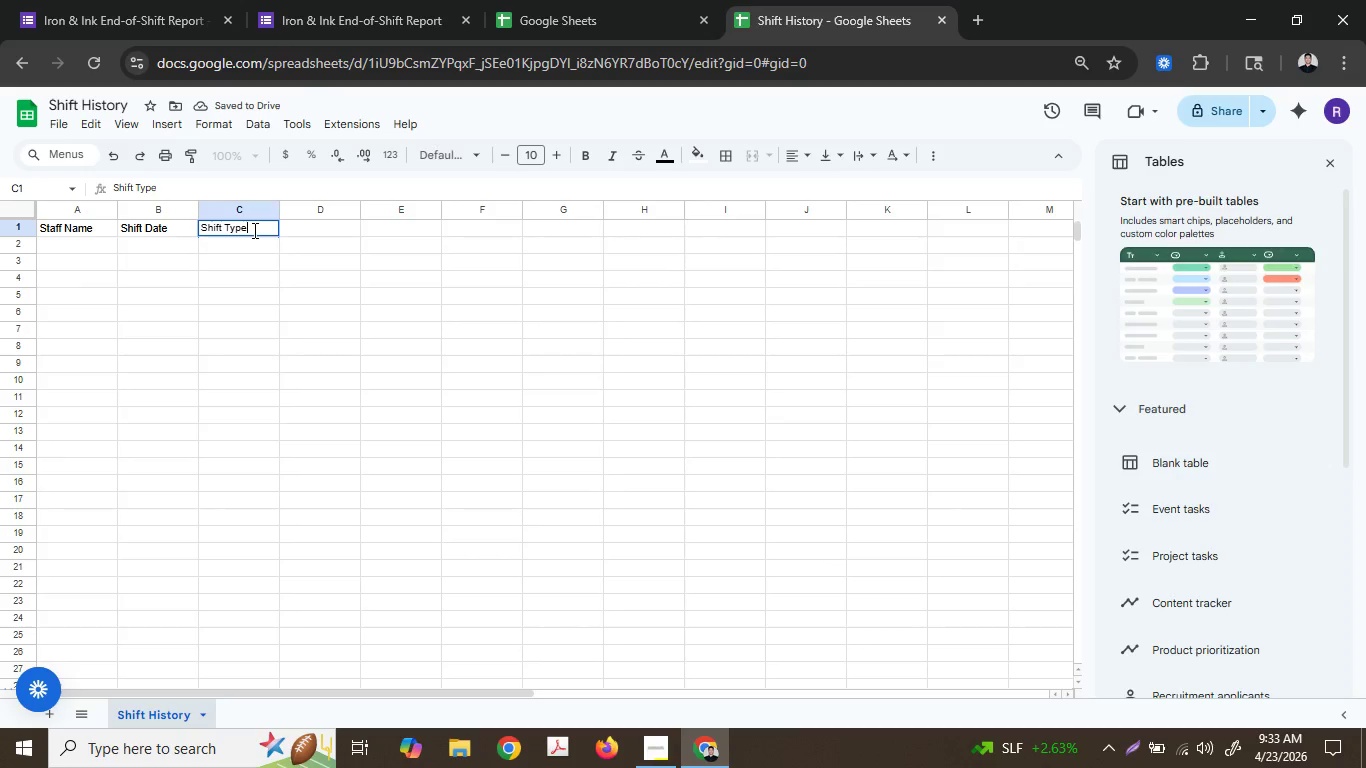 
key(Tab)
 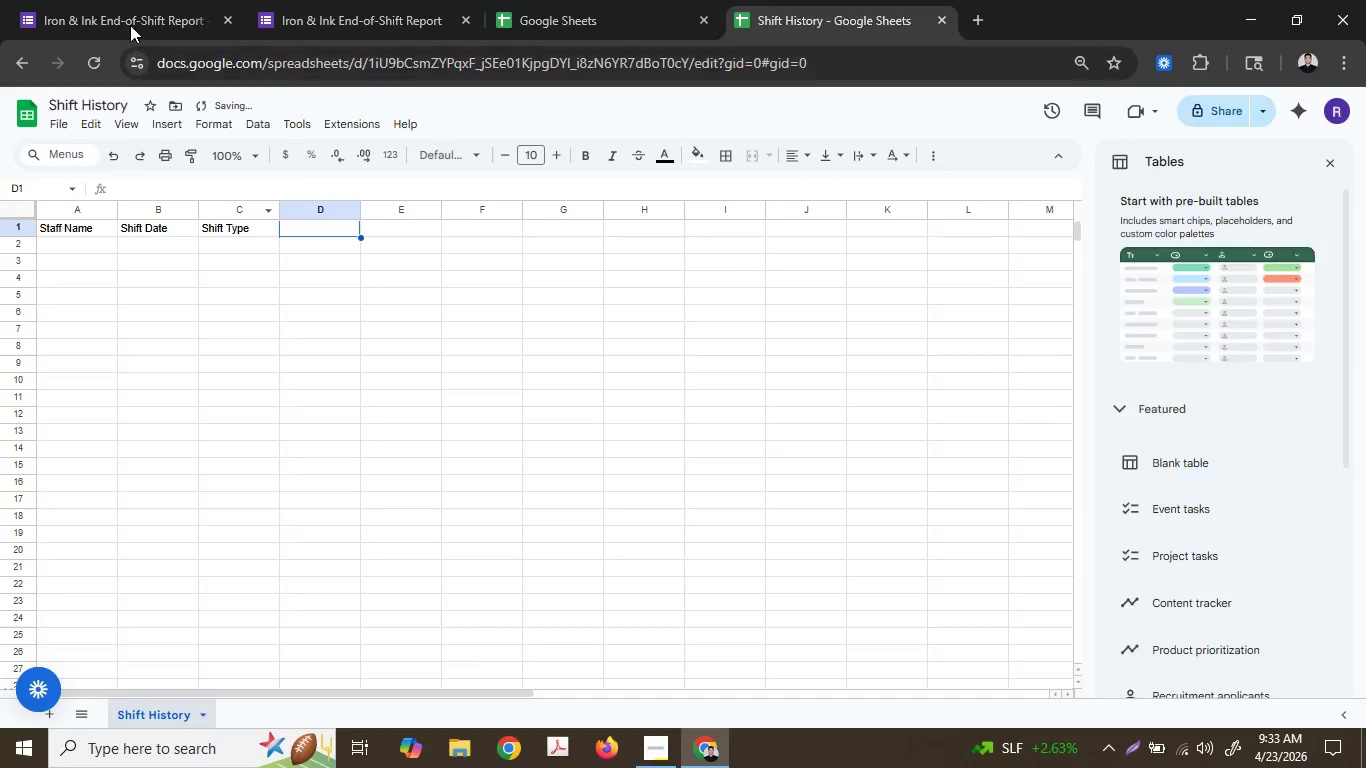 
left_click([130, 25])
 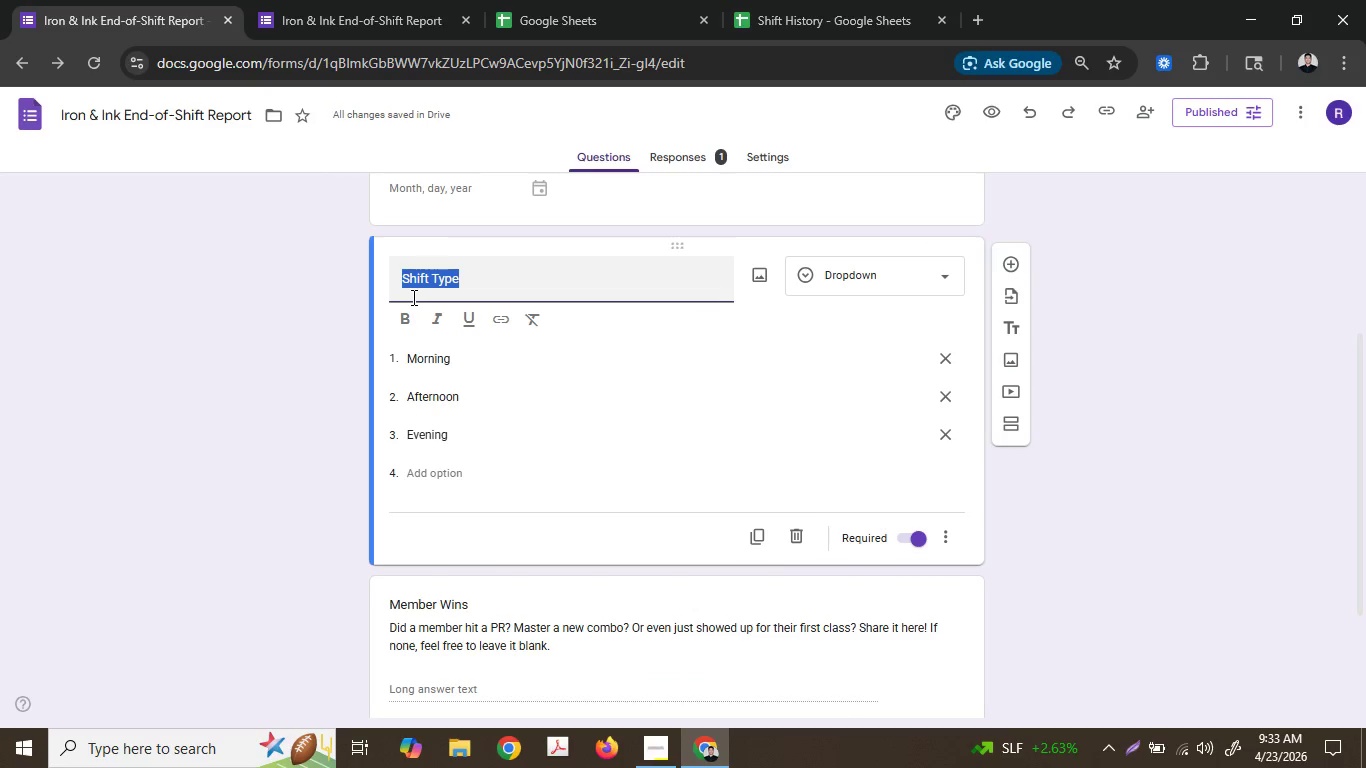 
scroll: coordinate [413, 297], scroll_direction: down, amount: 3.0
 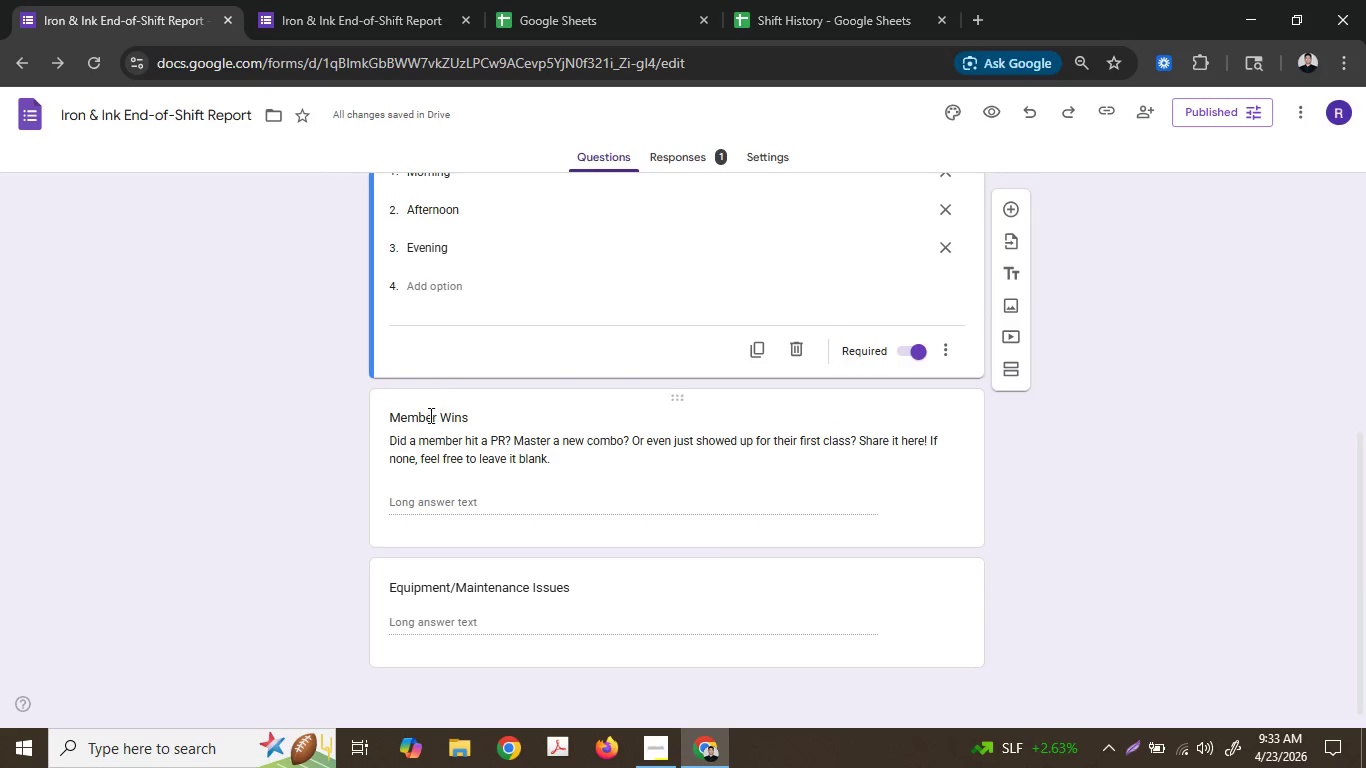 
double_click([428, 415])
 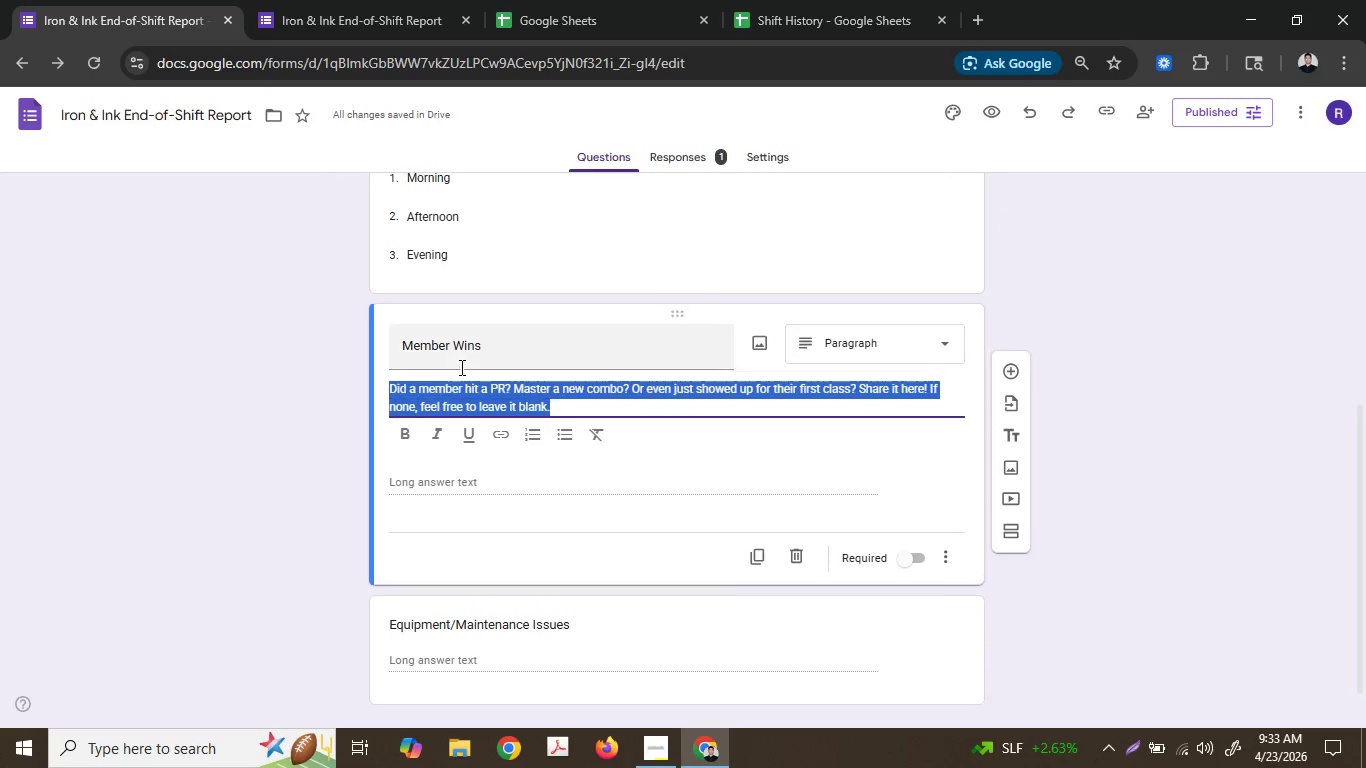 
left_click([460, 367])
 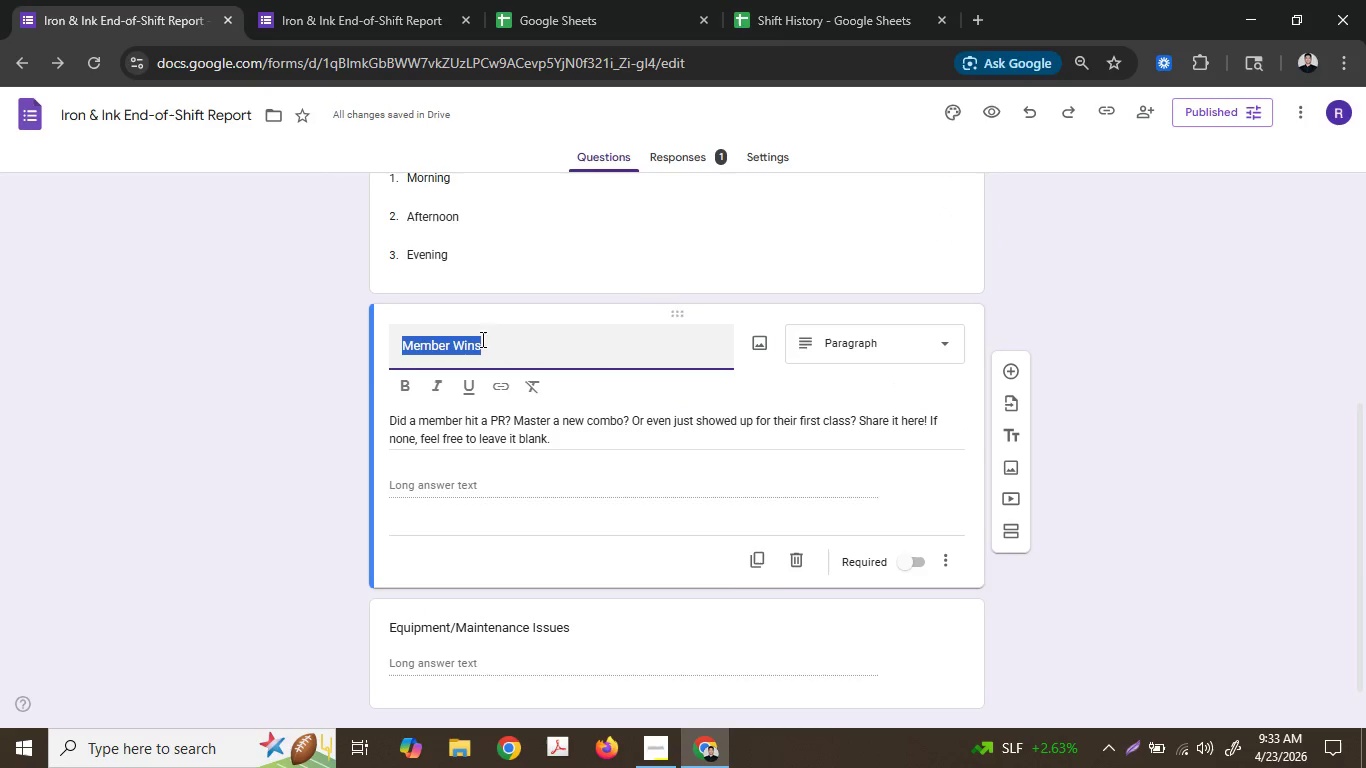 
key(Control+ControlLeft)
 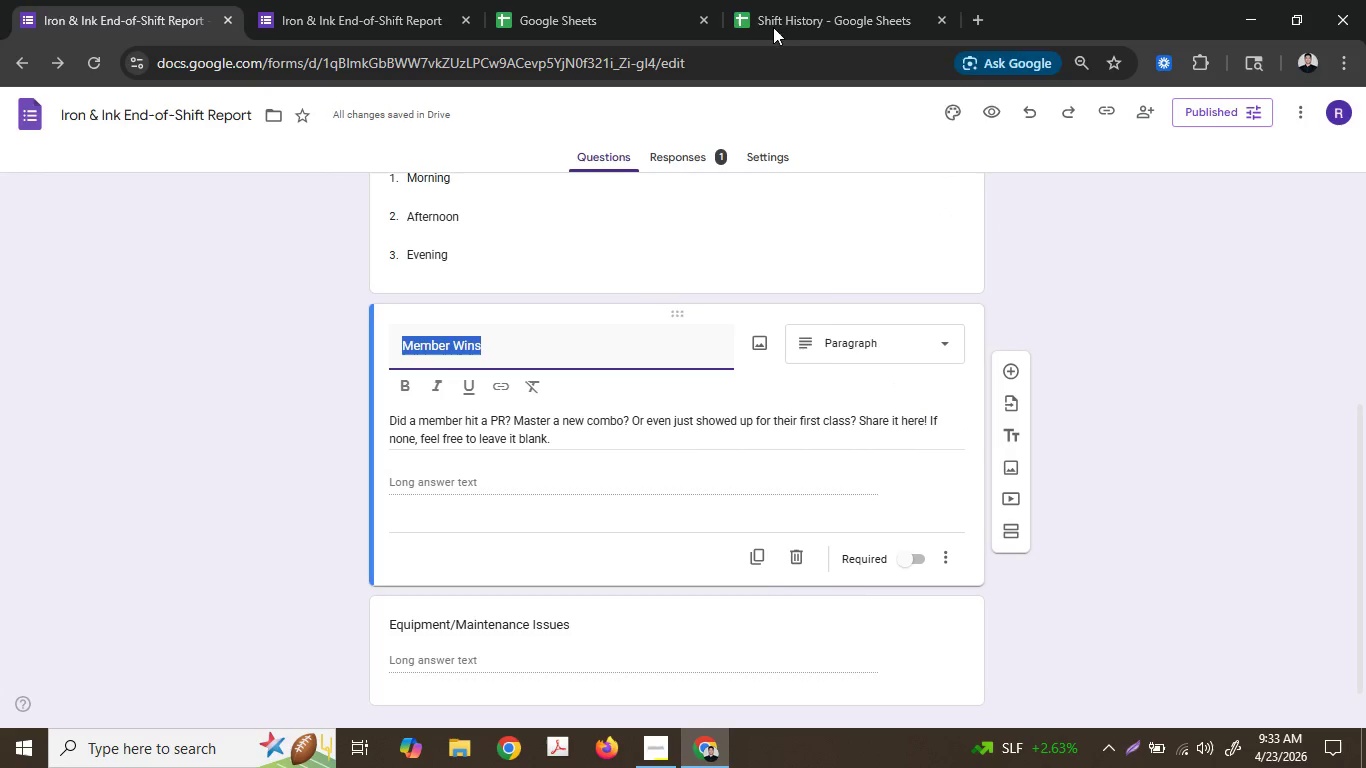 
key(Control+C)
 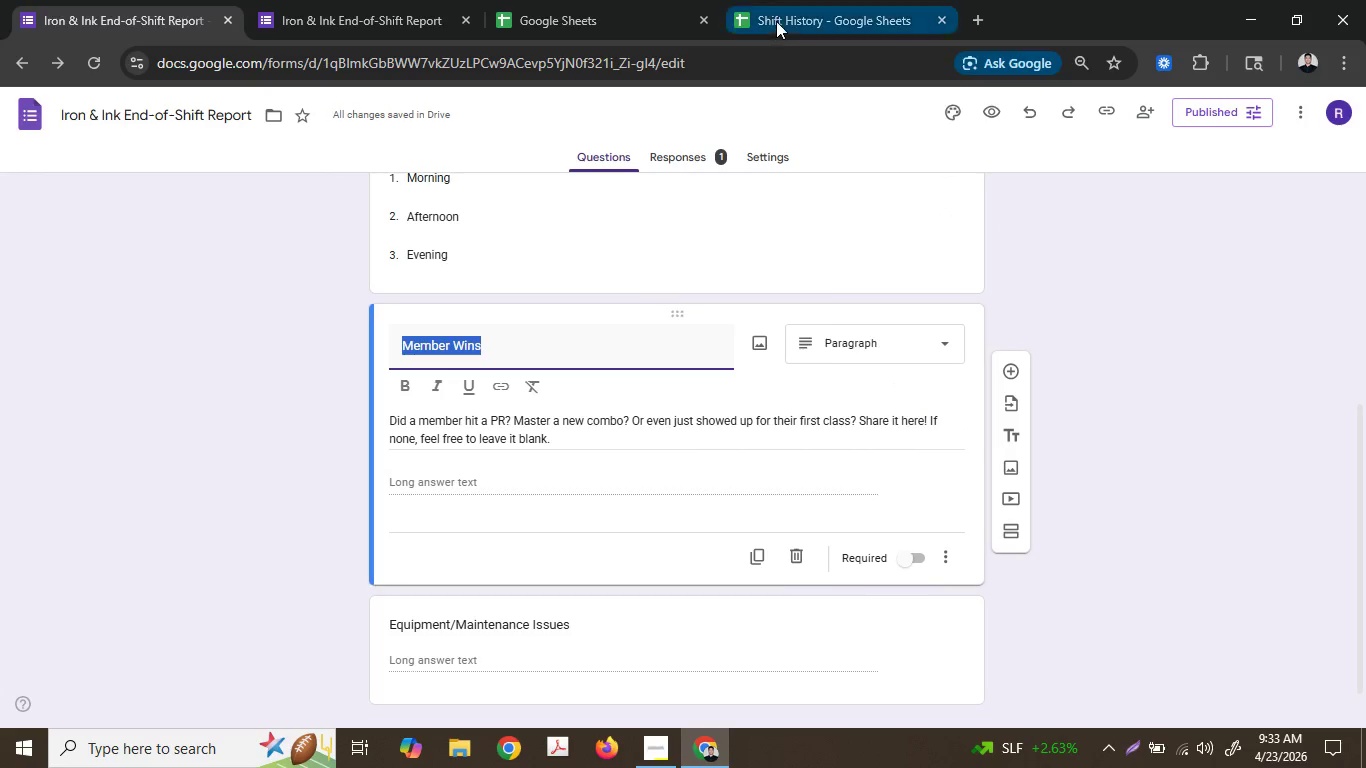 
left_click([776, 21])
 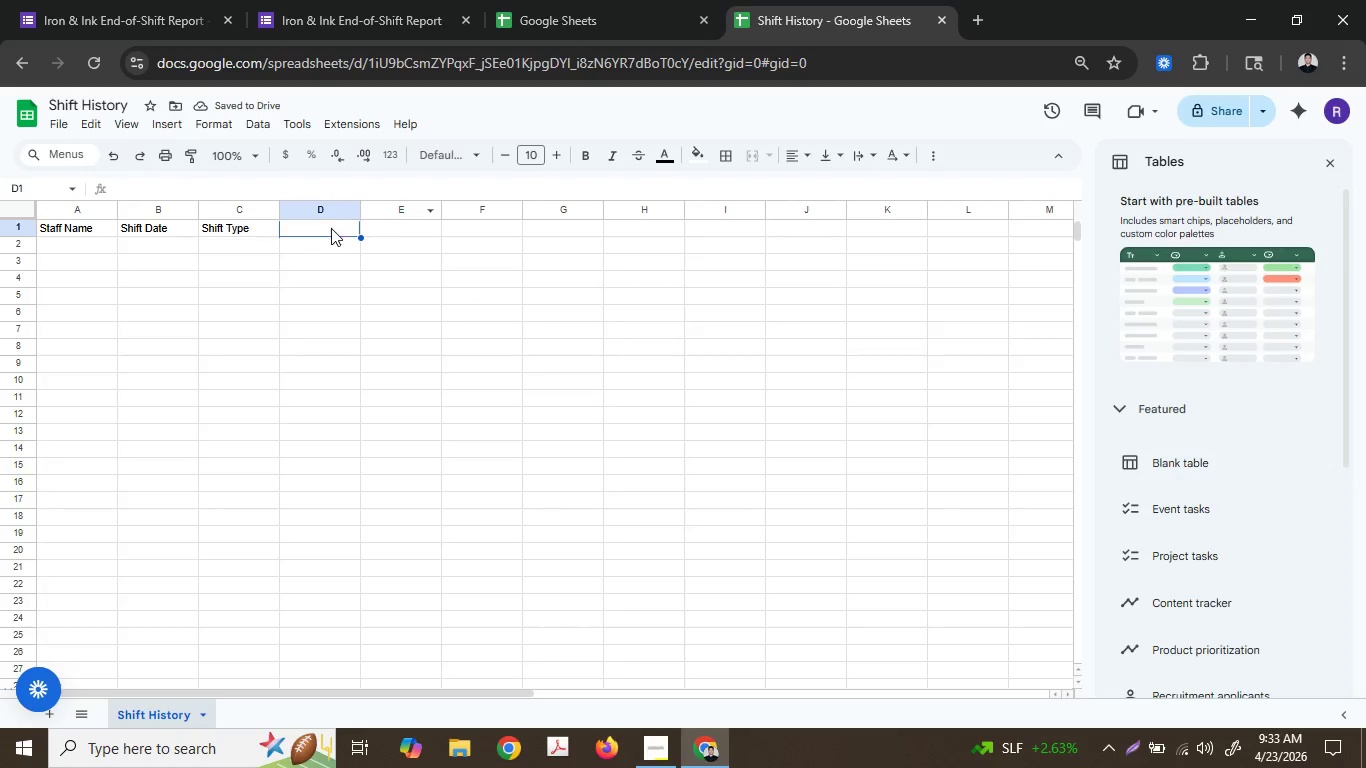 
double_click([327, 231])
 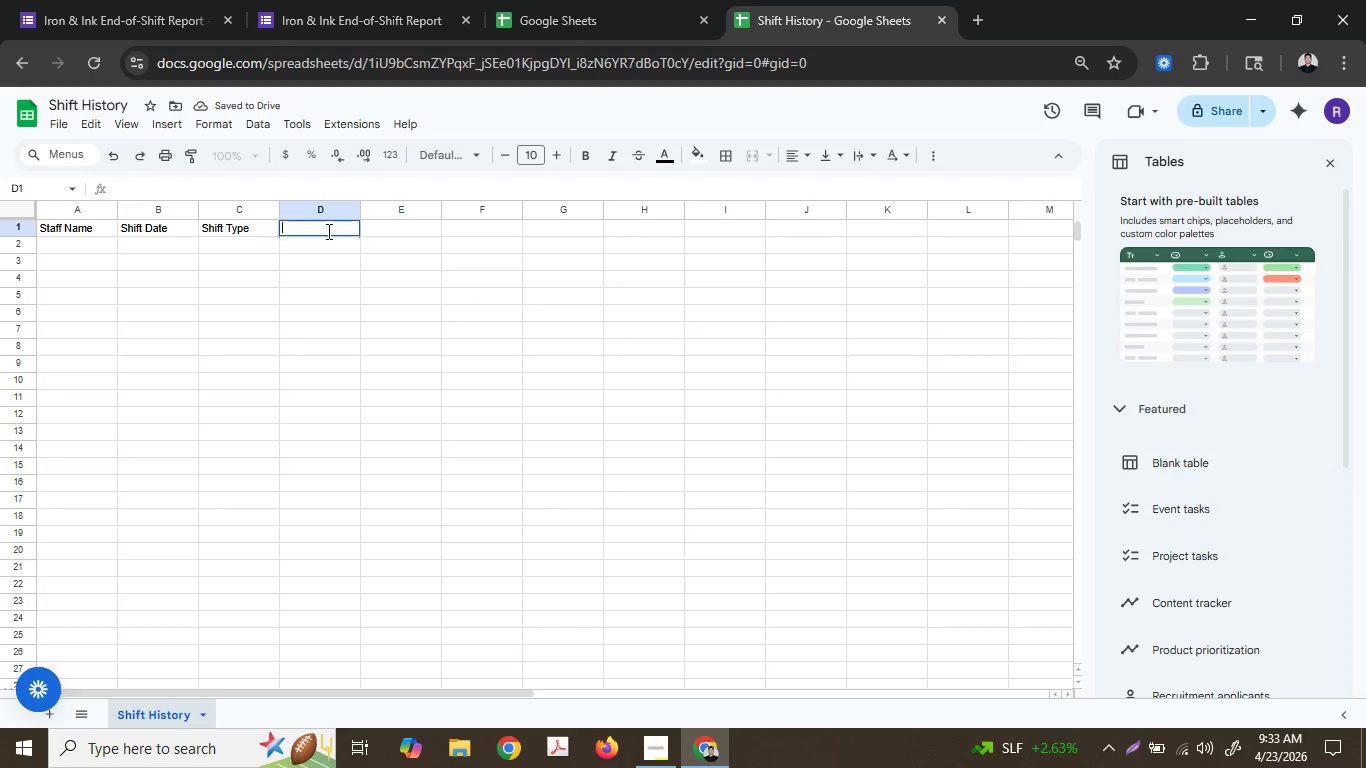 
key(Control+ControlLeft)
 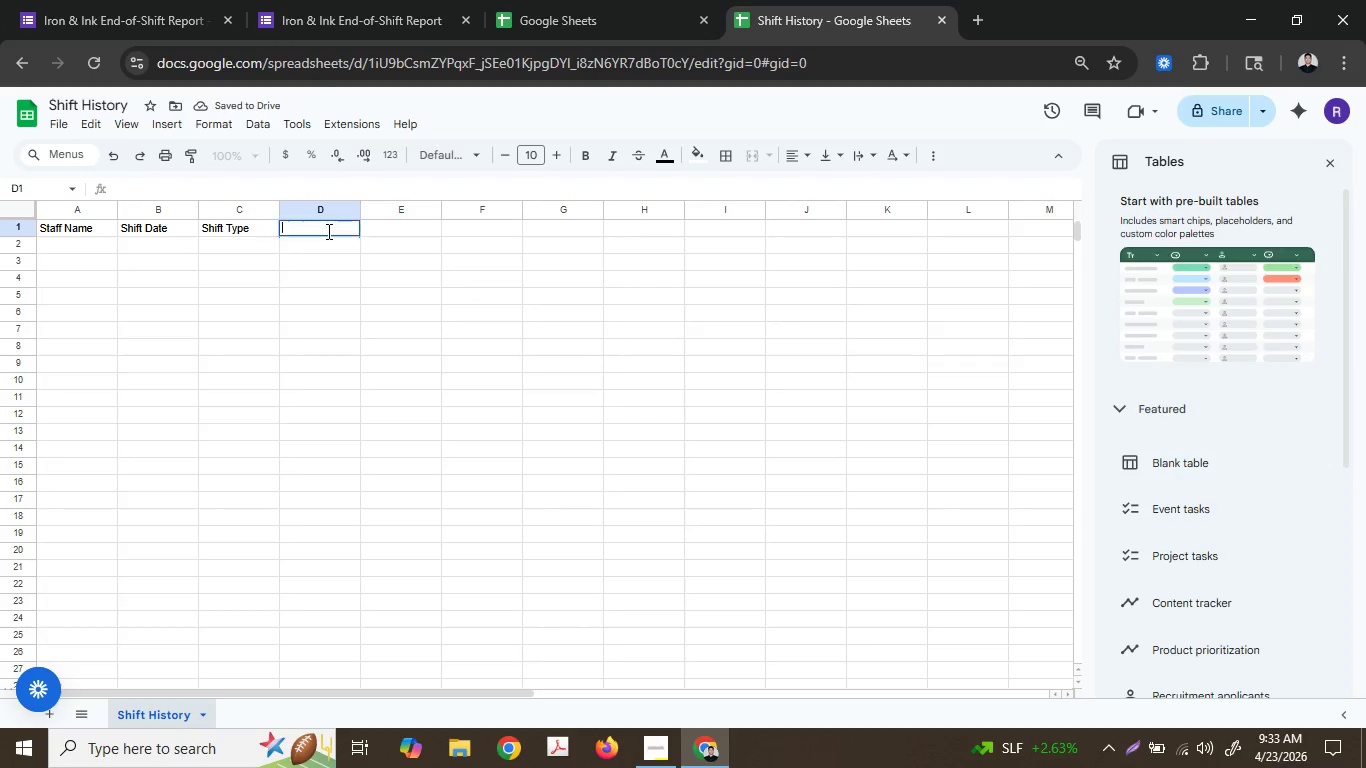 
key(Control+V)
 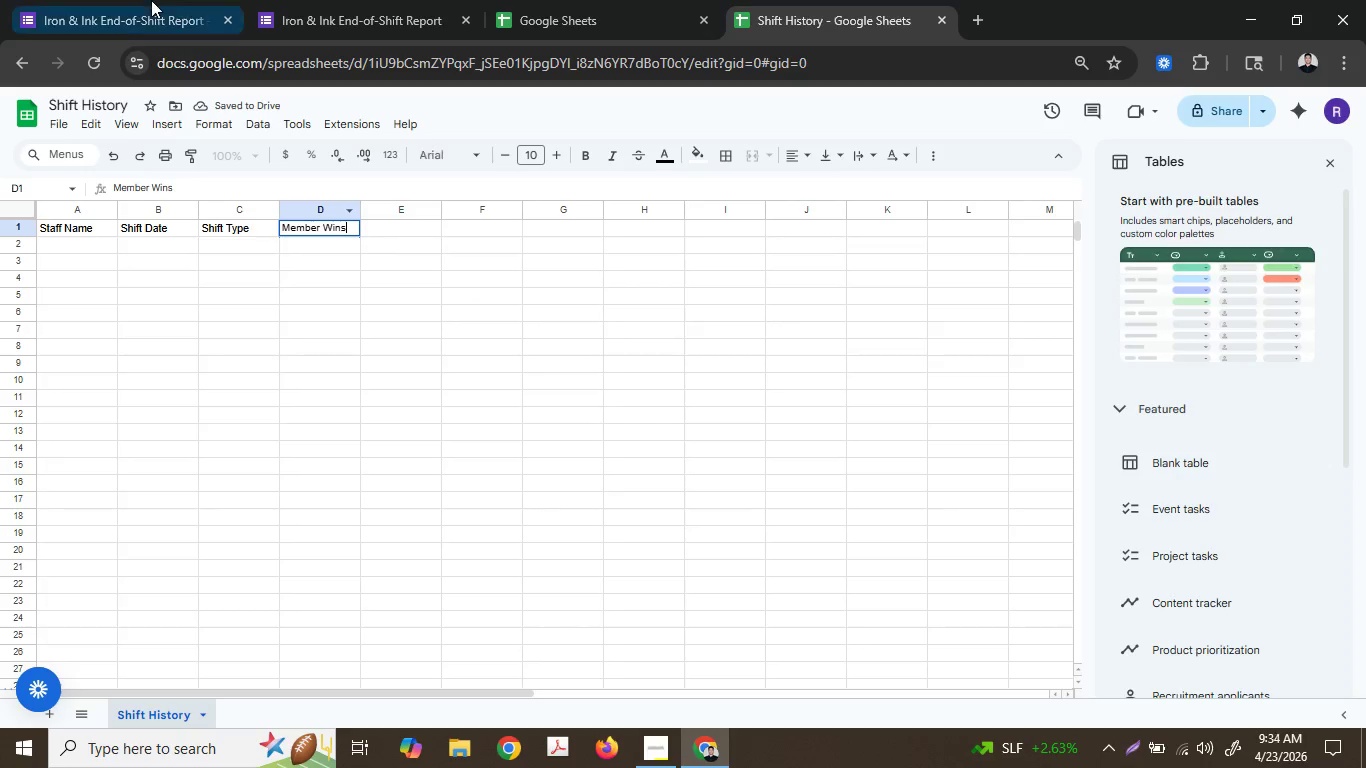 
left_click([151, 0])
 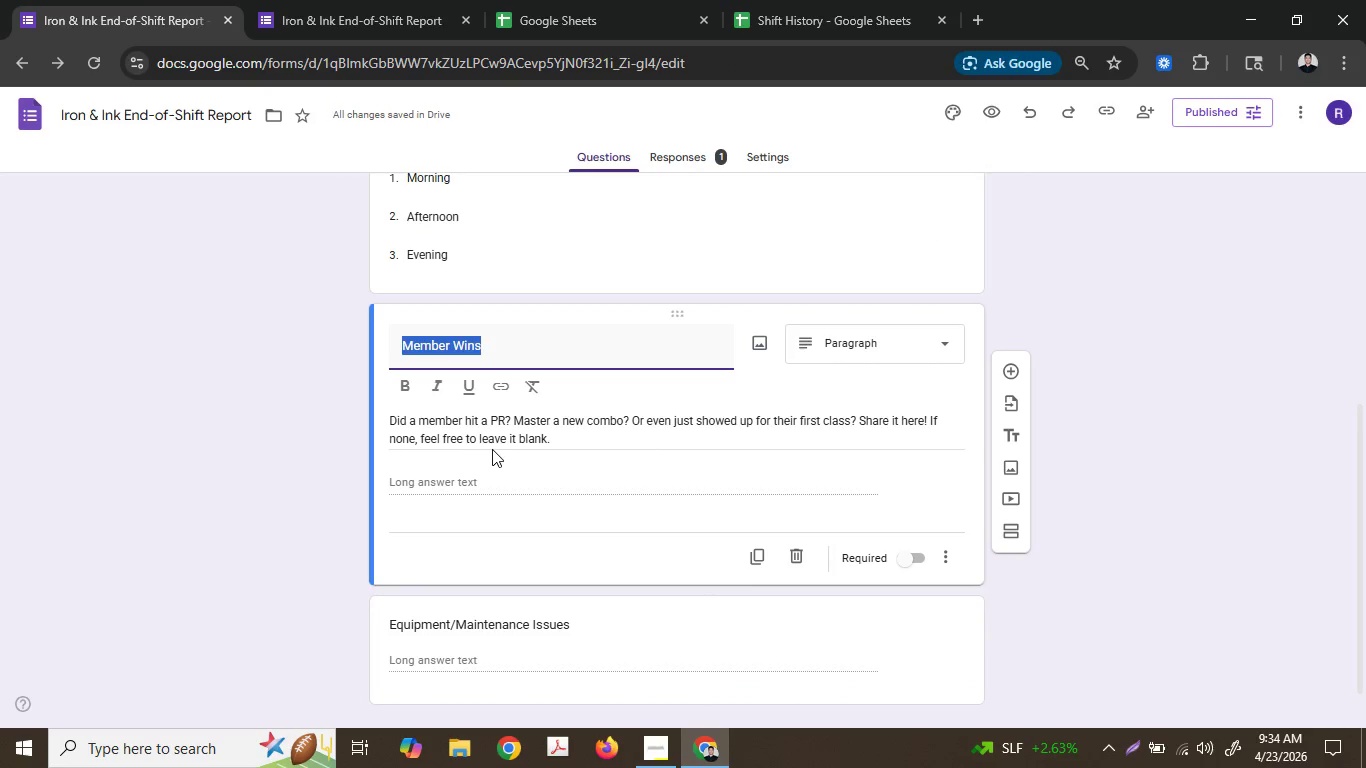 
scroll: coordinate [492, 452], scroll_direction: down, amount: 2.0
 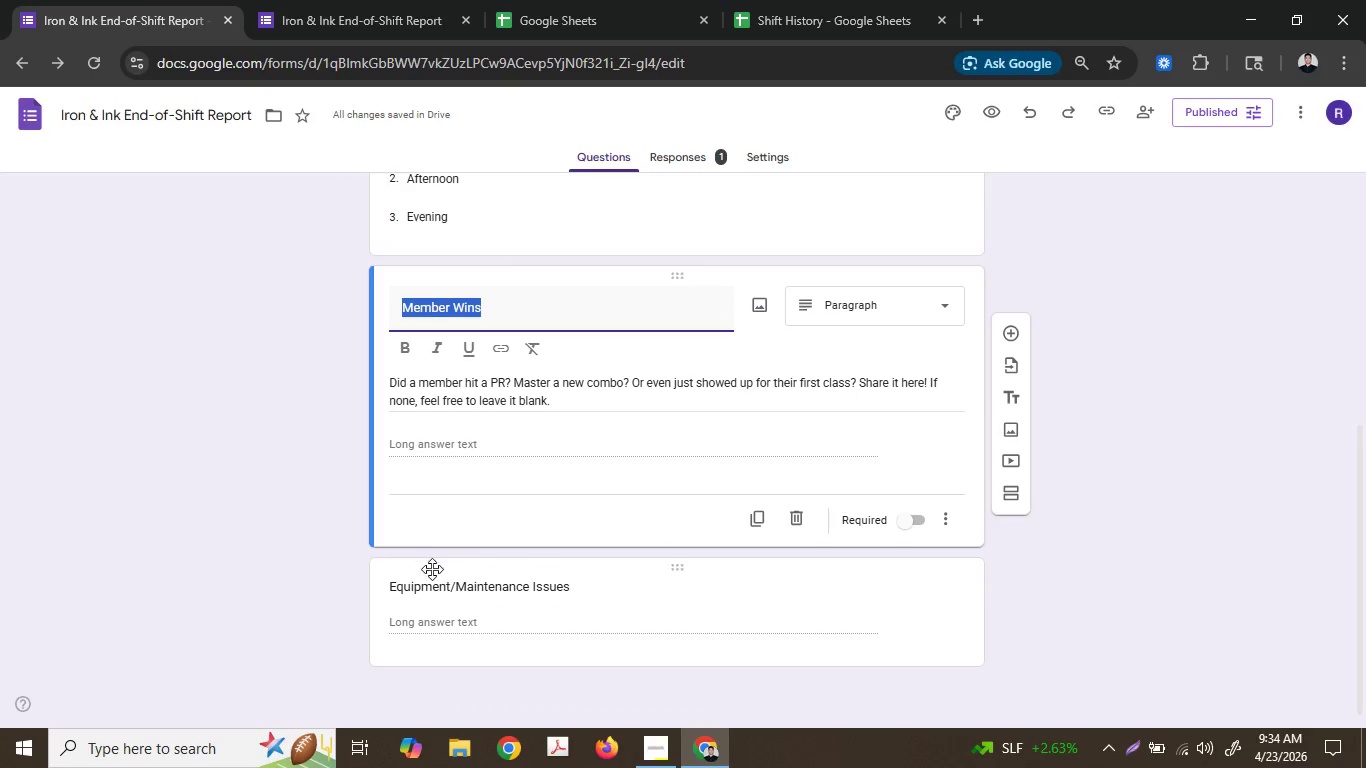 
left_click([432, 572])
 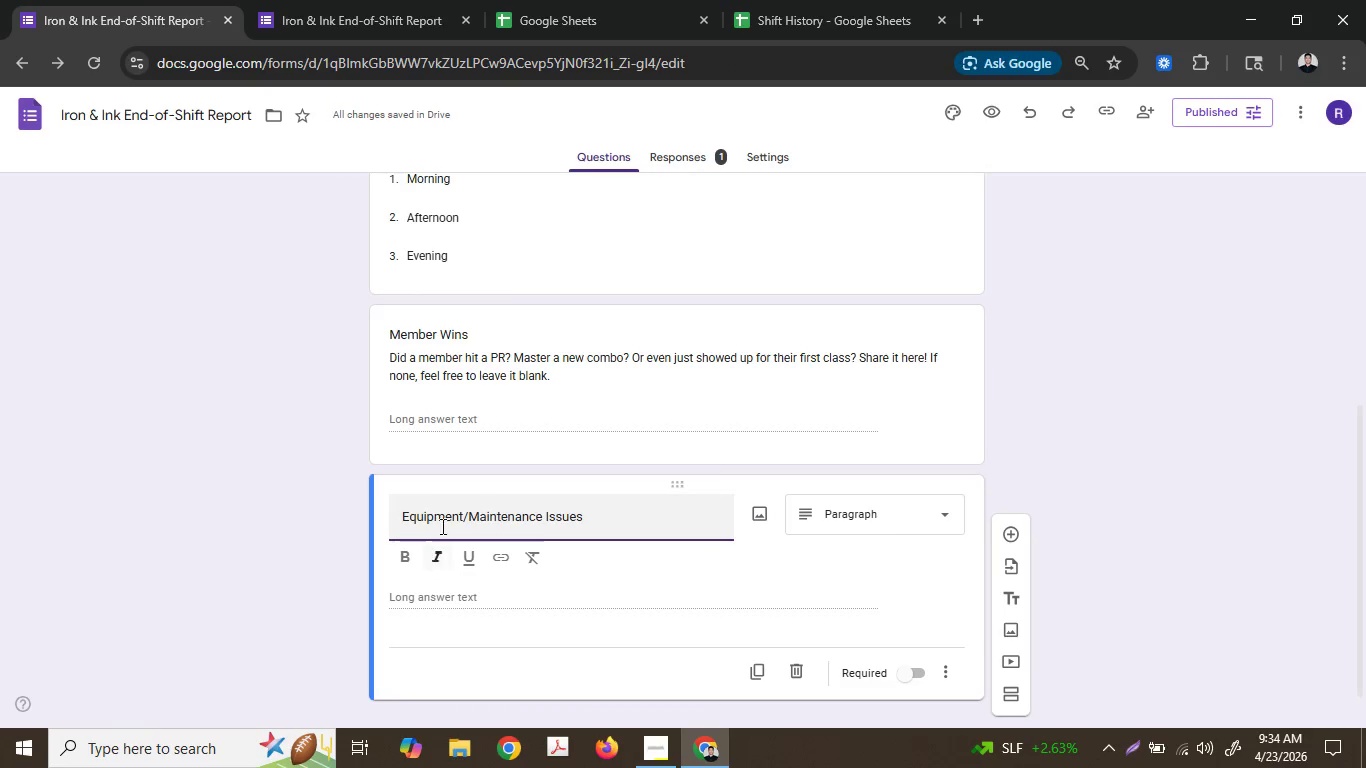 
double_click([442, 518])
 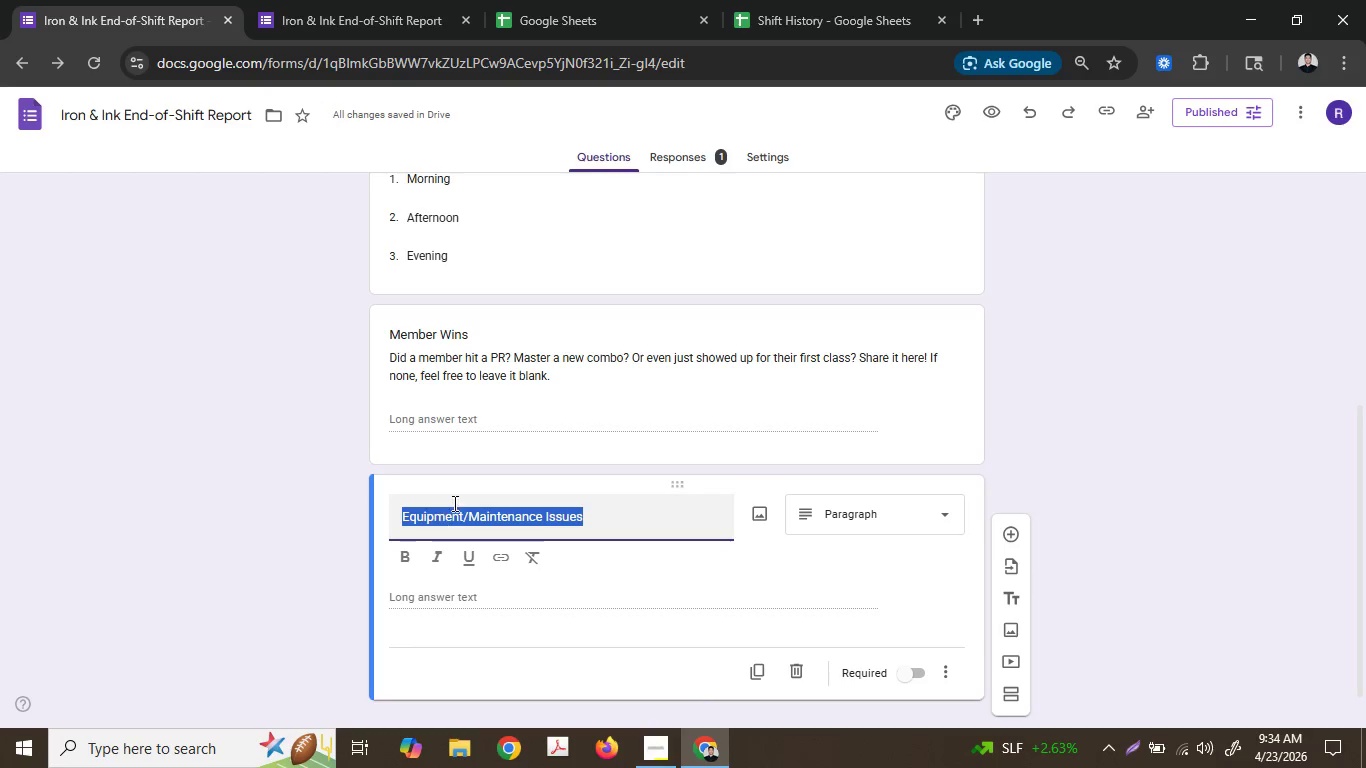 
key(Control+ControlLeft)
 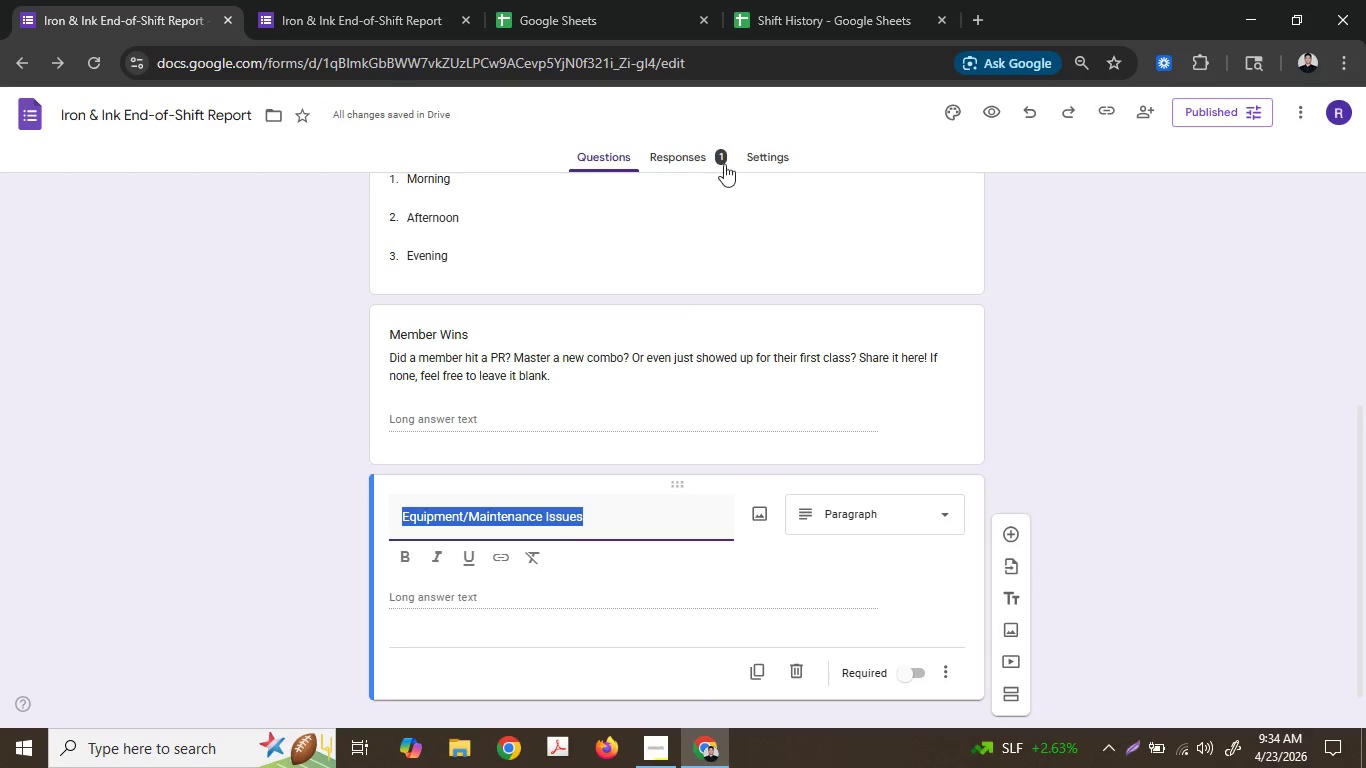 
key(Control+C)
 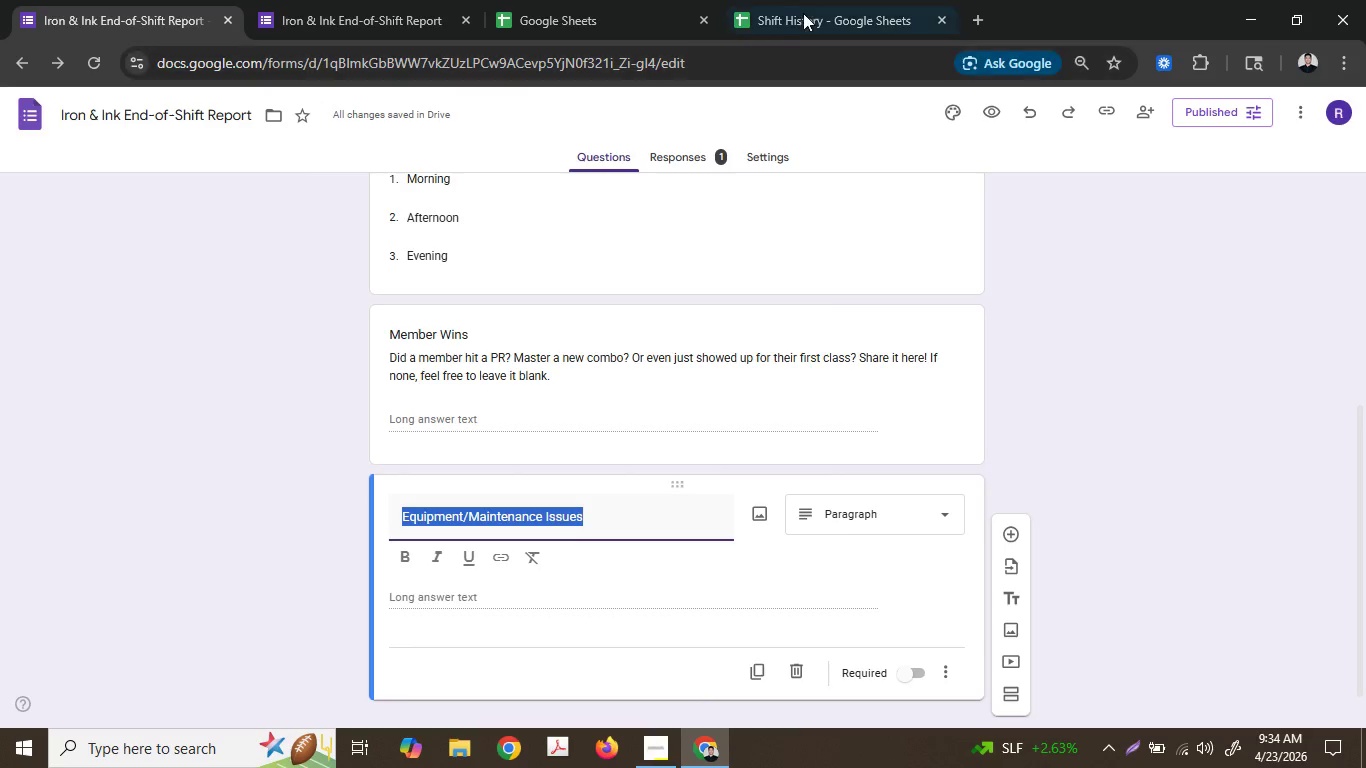 
left_click([806, 7])
 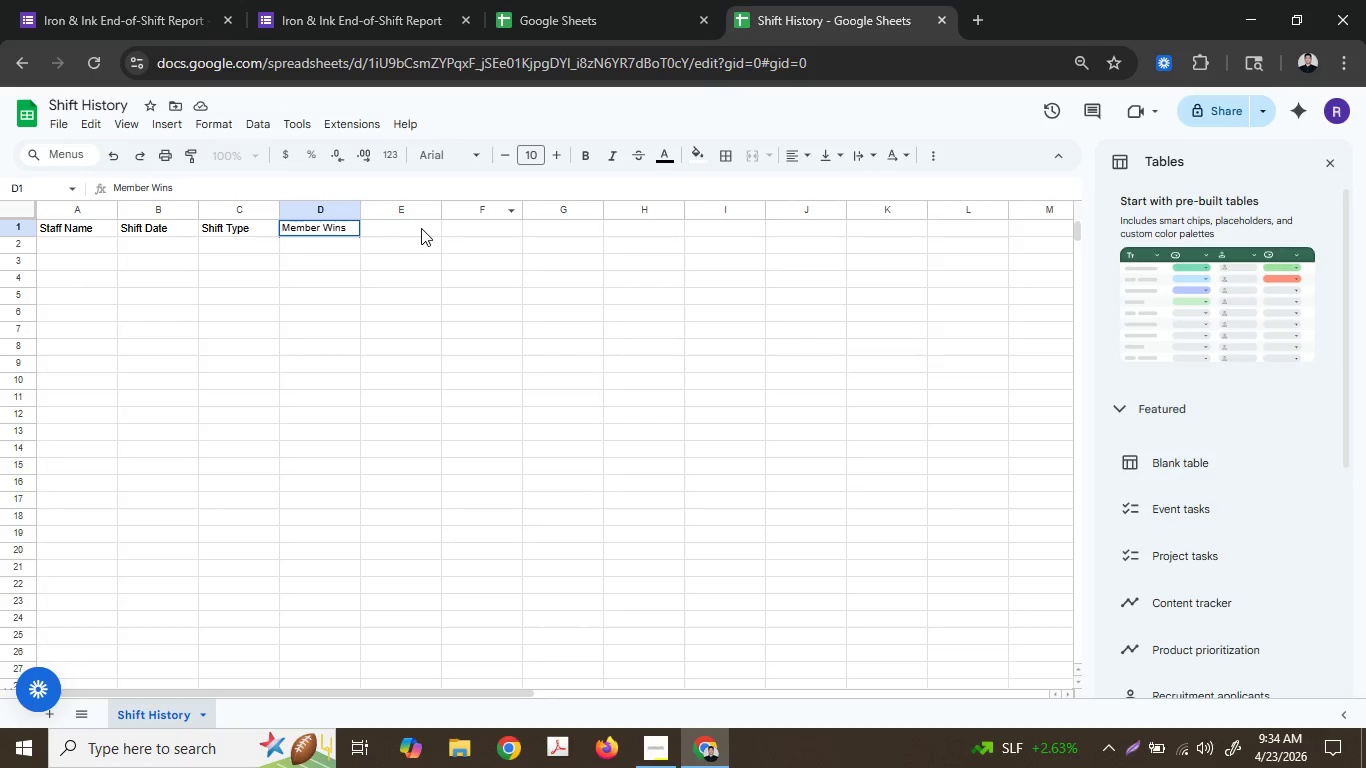 
double_click([412, 227])
 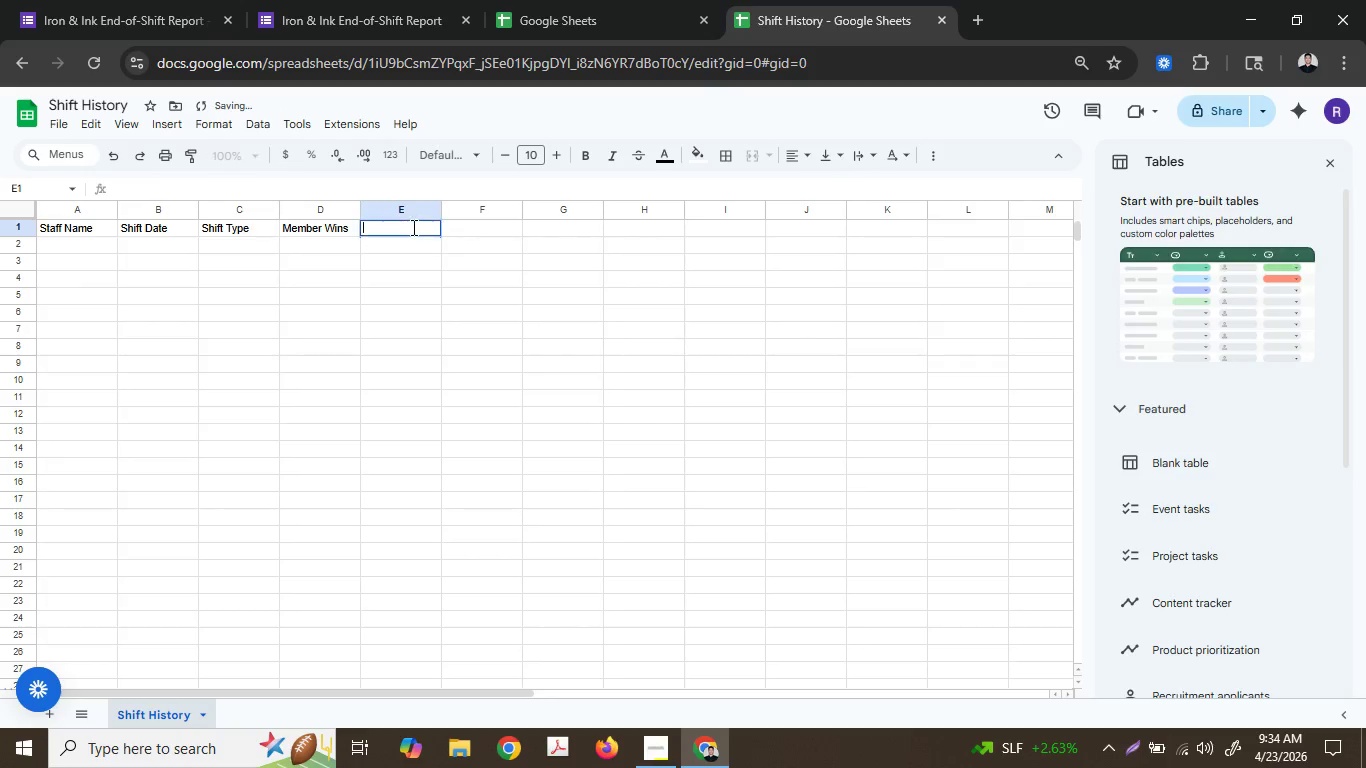 
key(Control+ControlLeft)
 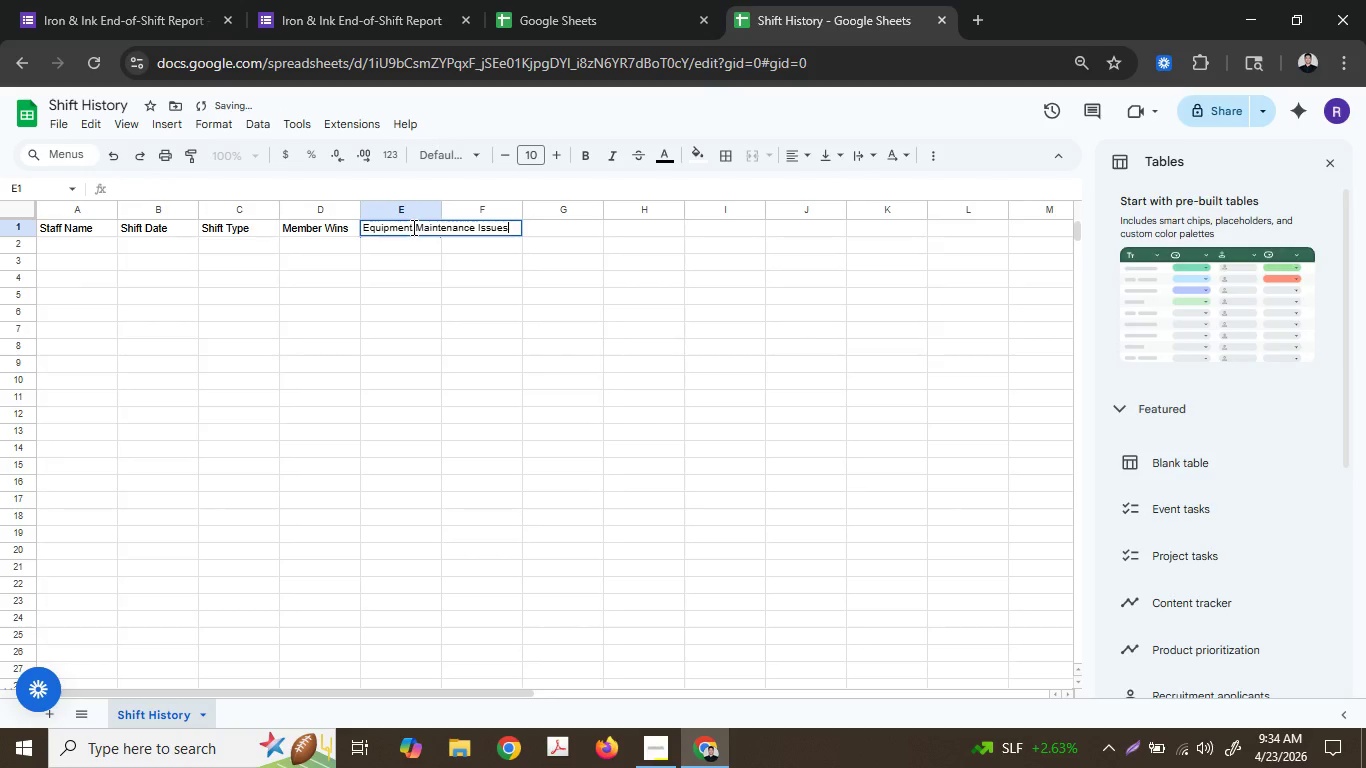 
key(Control+V)
 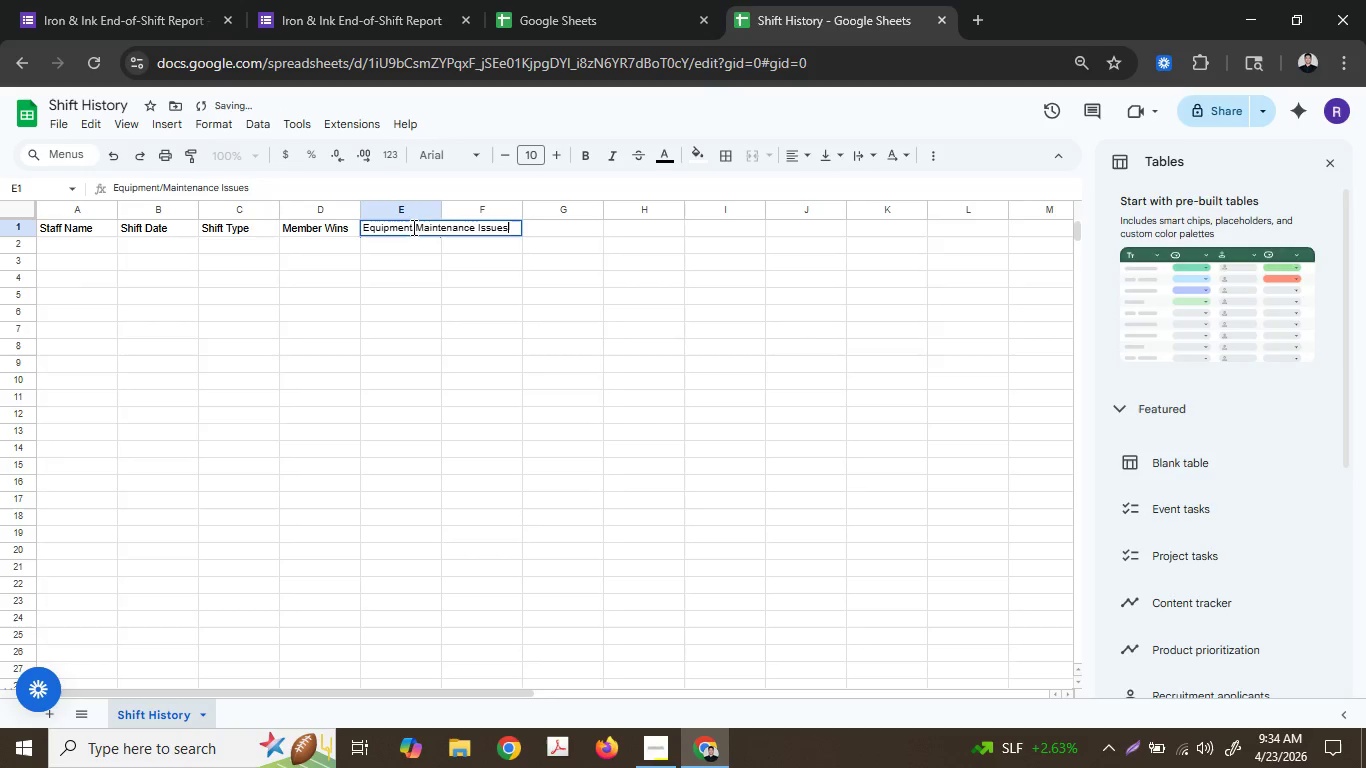 
key(Tab)
 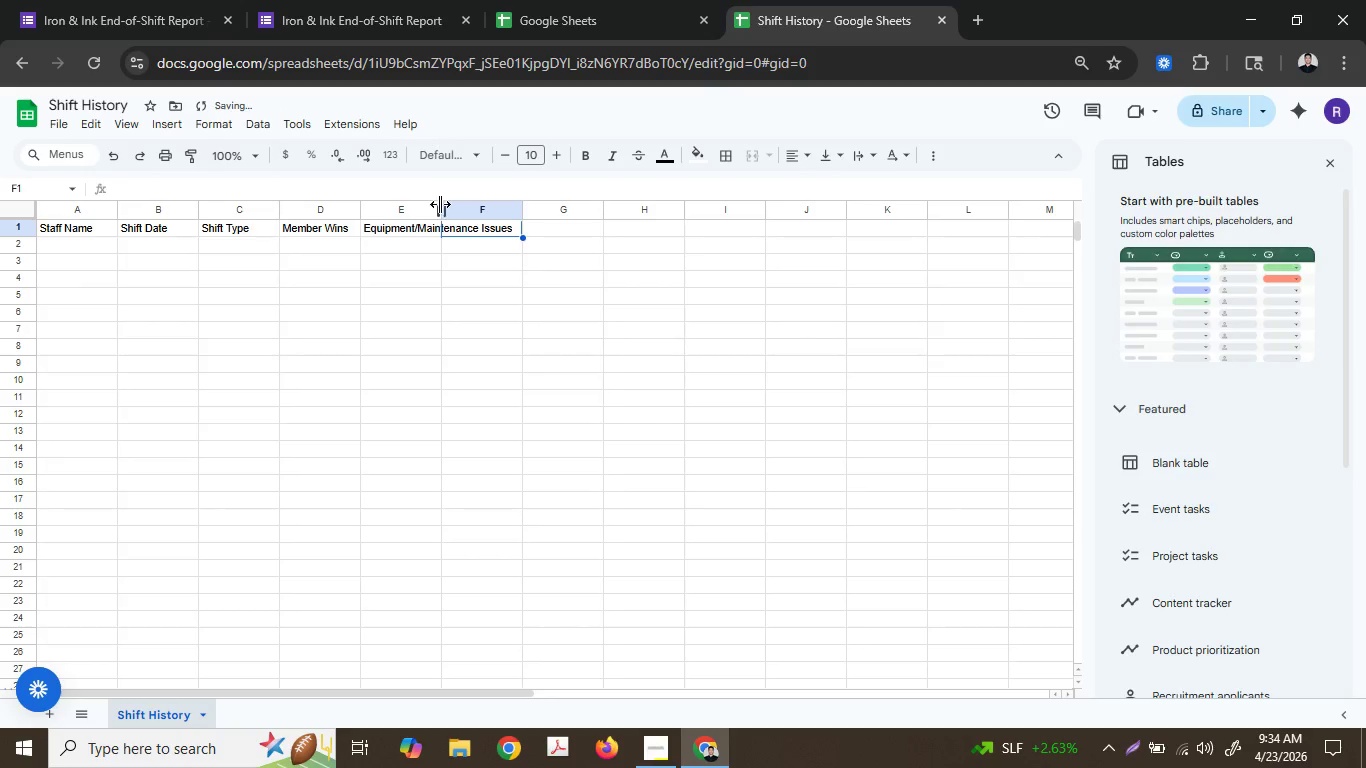 
left_click_drag(start_coordinate=[440, 206], to_coordinate=[644, 213])
 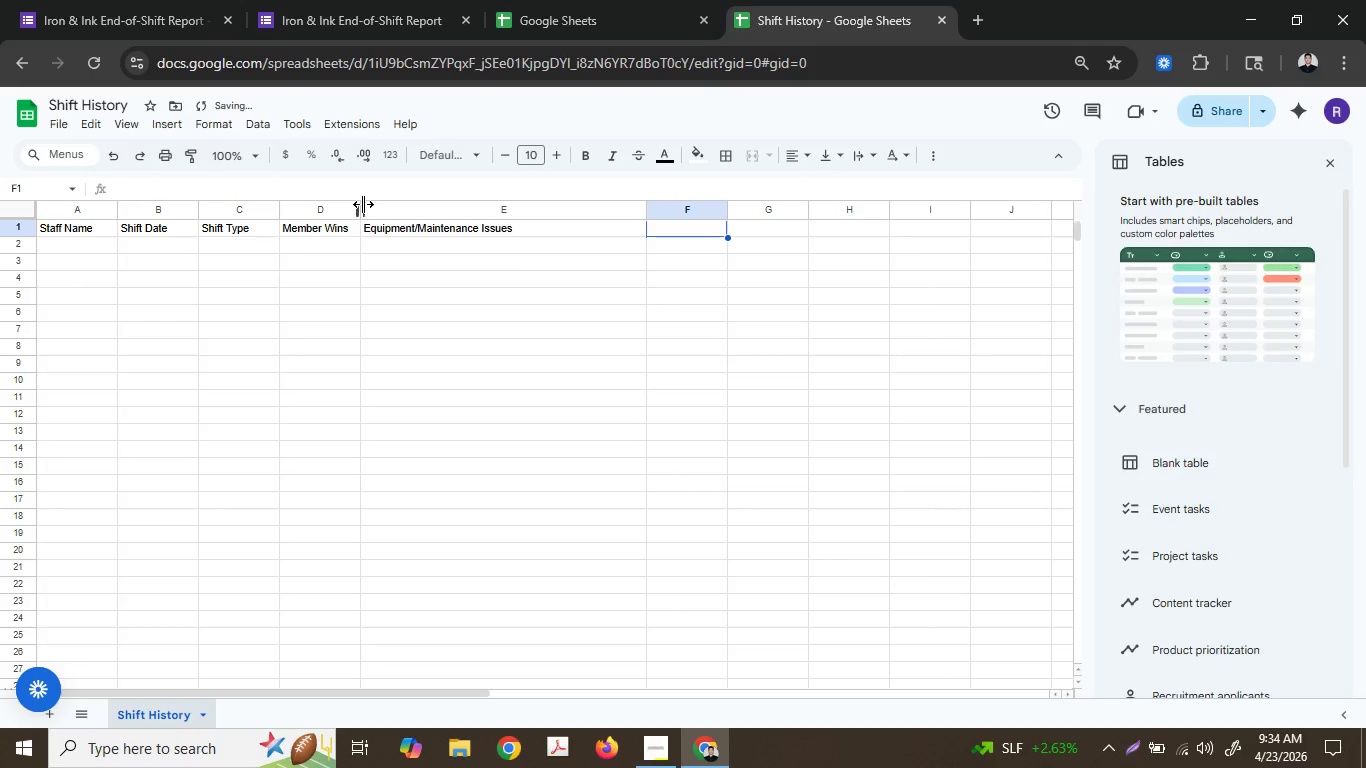 
left_click_drag(start_coordinate=[362, 204], to_coordinate=[595, 211])
 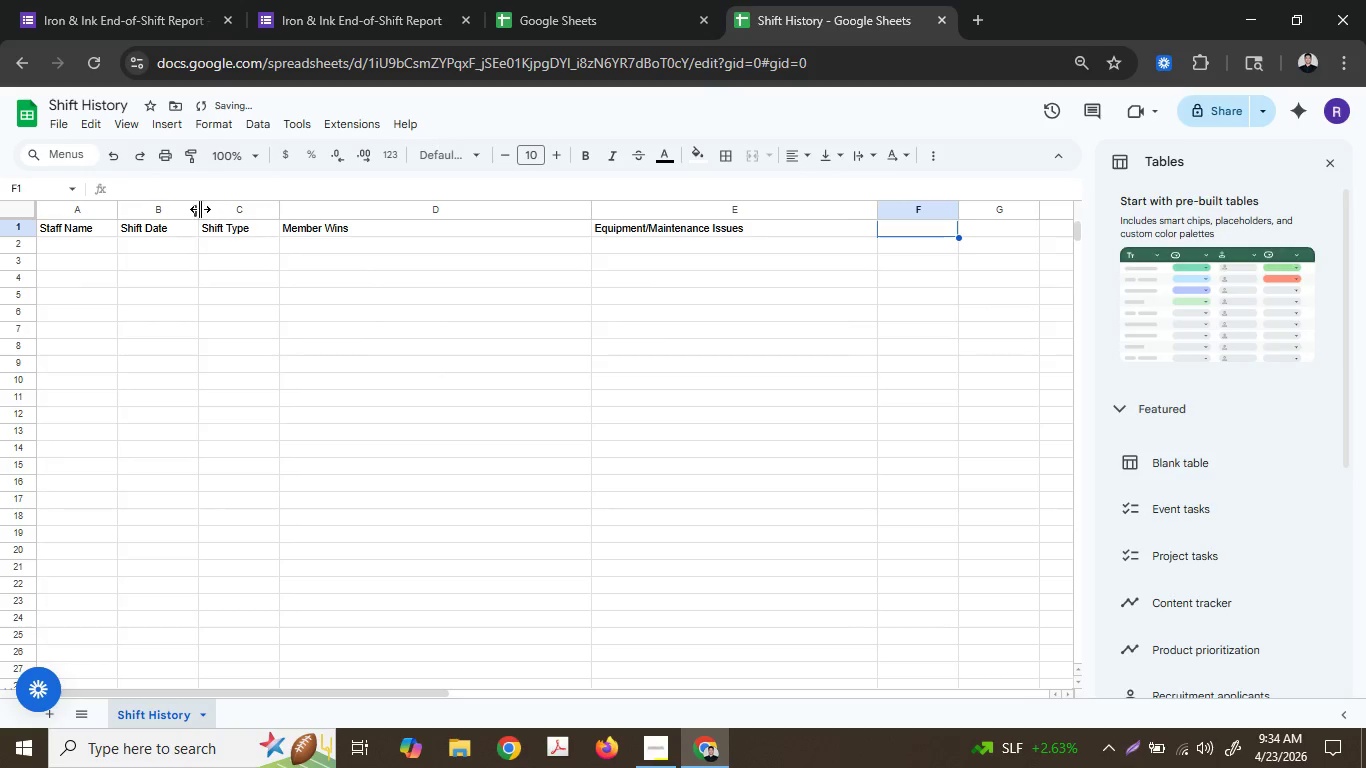 
left_click_drag(start_coordinate=[194, 207], to_coordinate=[208, 208])
 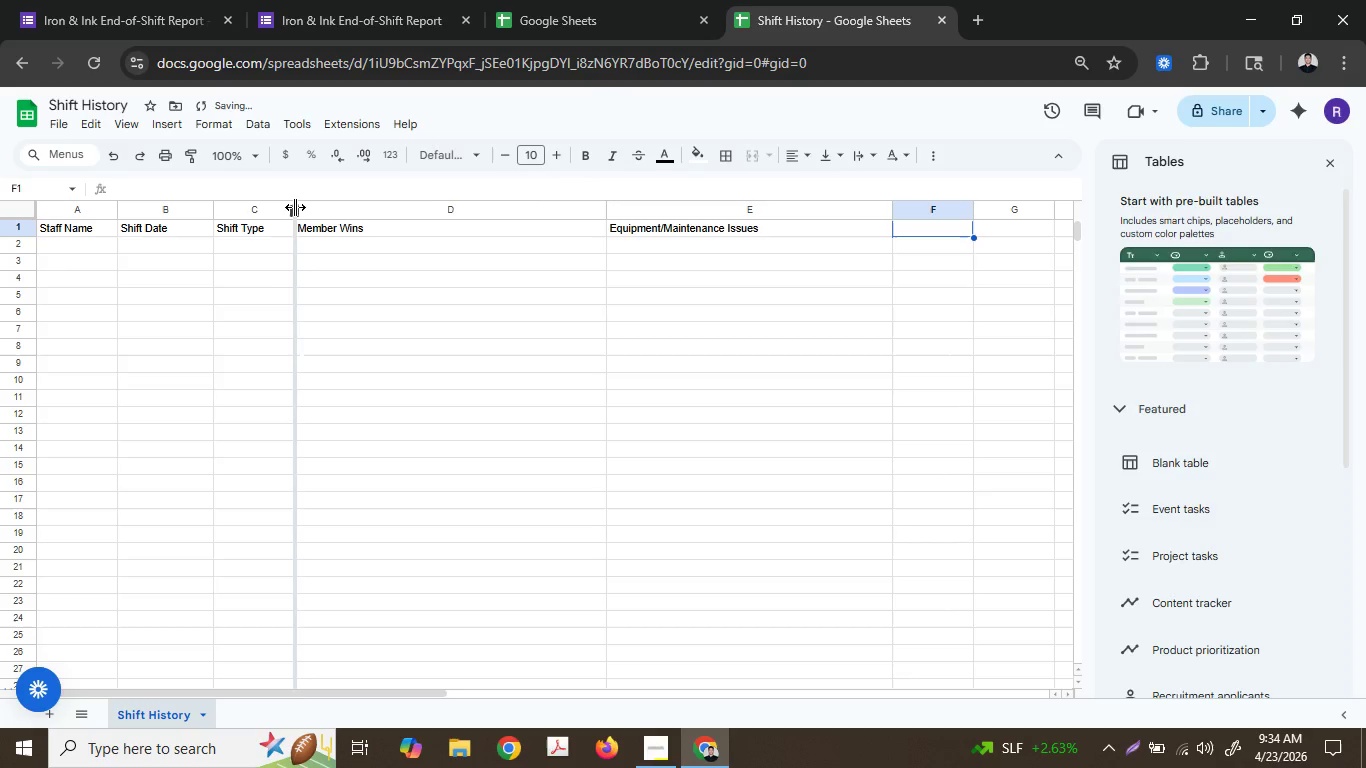 
left_click_drag(start_coordinate=[295, 207], to_coordinate=[303, 207])
 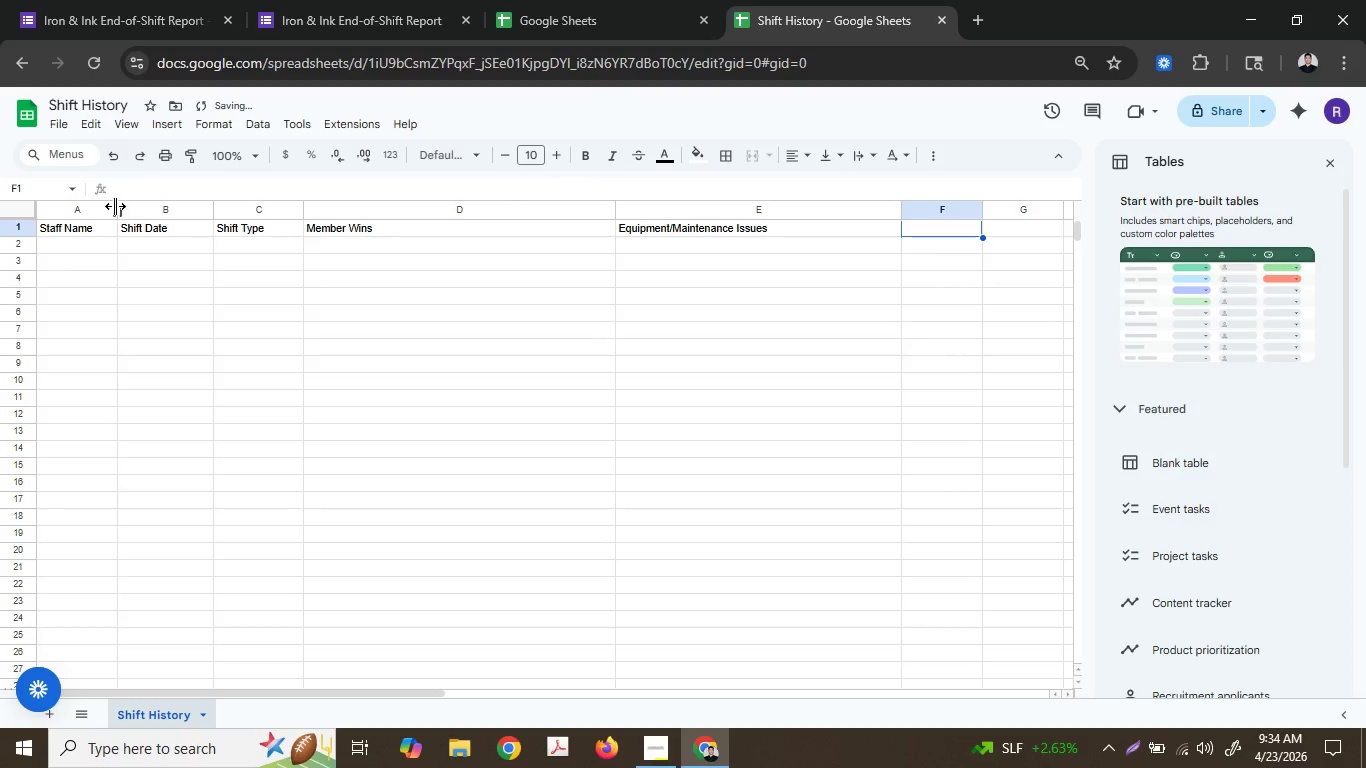 
left_click_drag(start_coordinate=[115, 206], to_coordinate=[158, 206])
 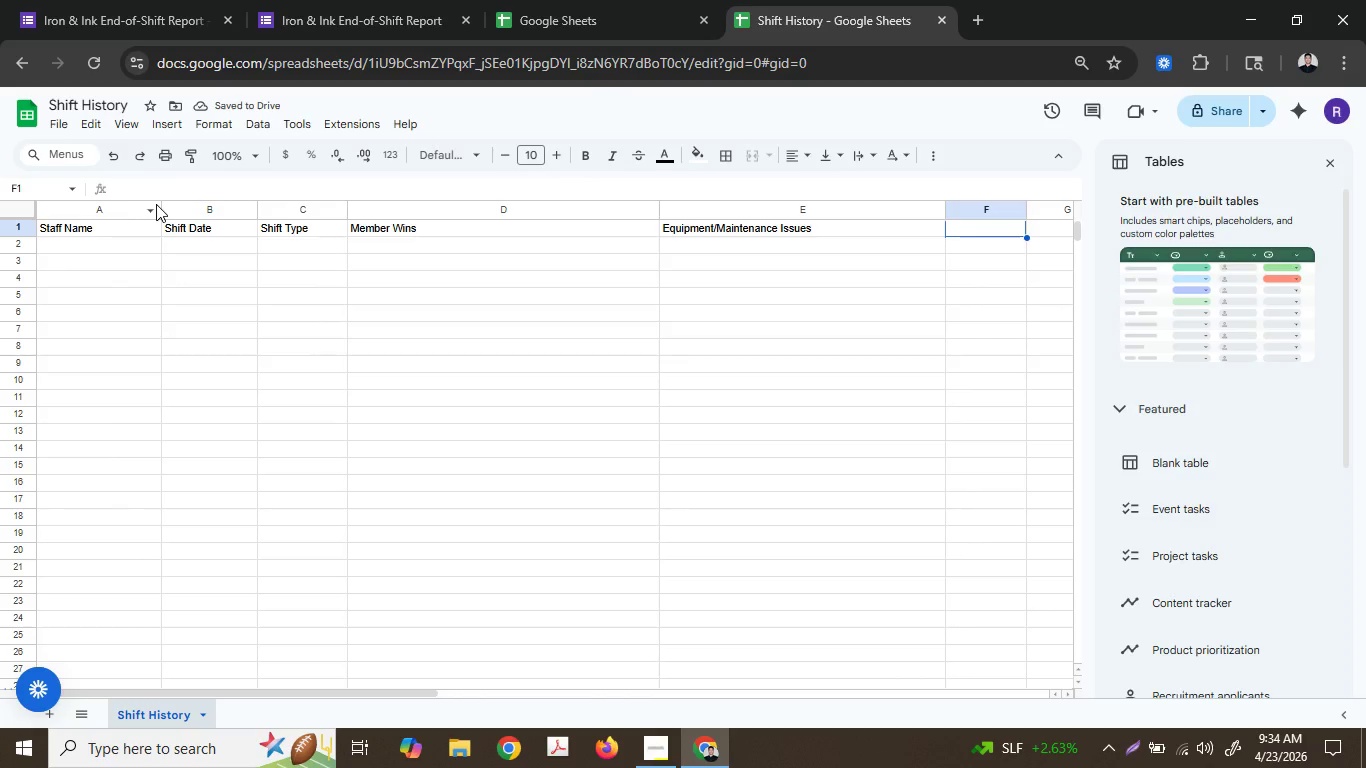 
left_click_drag(start_coordinate=[160, 206], to_coordinate=[185, 211])
 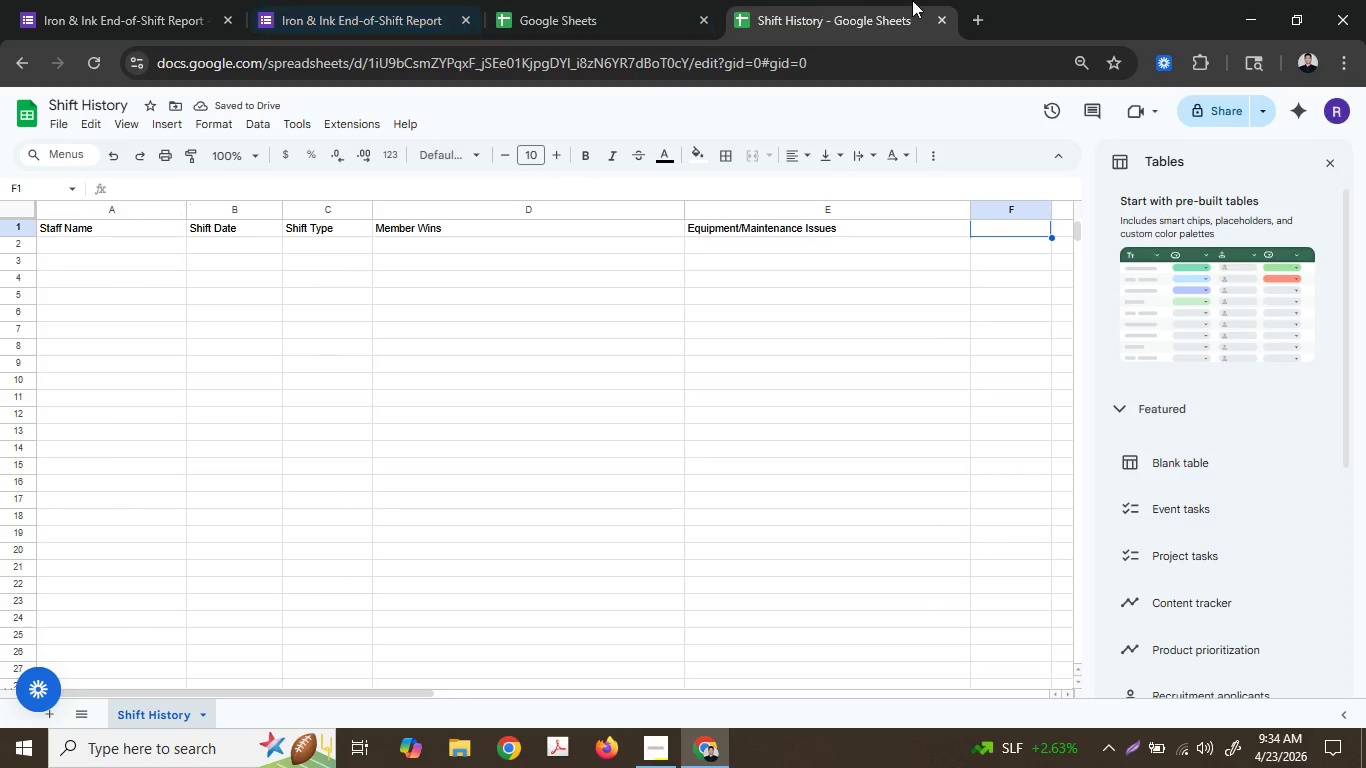 
left_click([981, 19])
 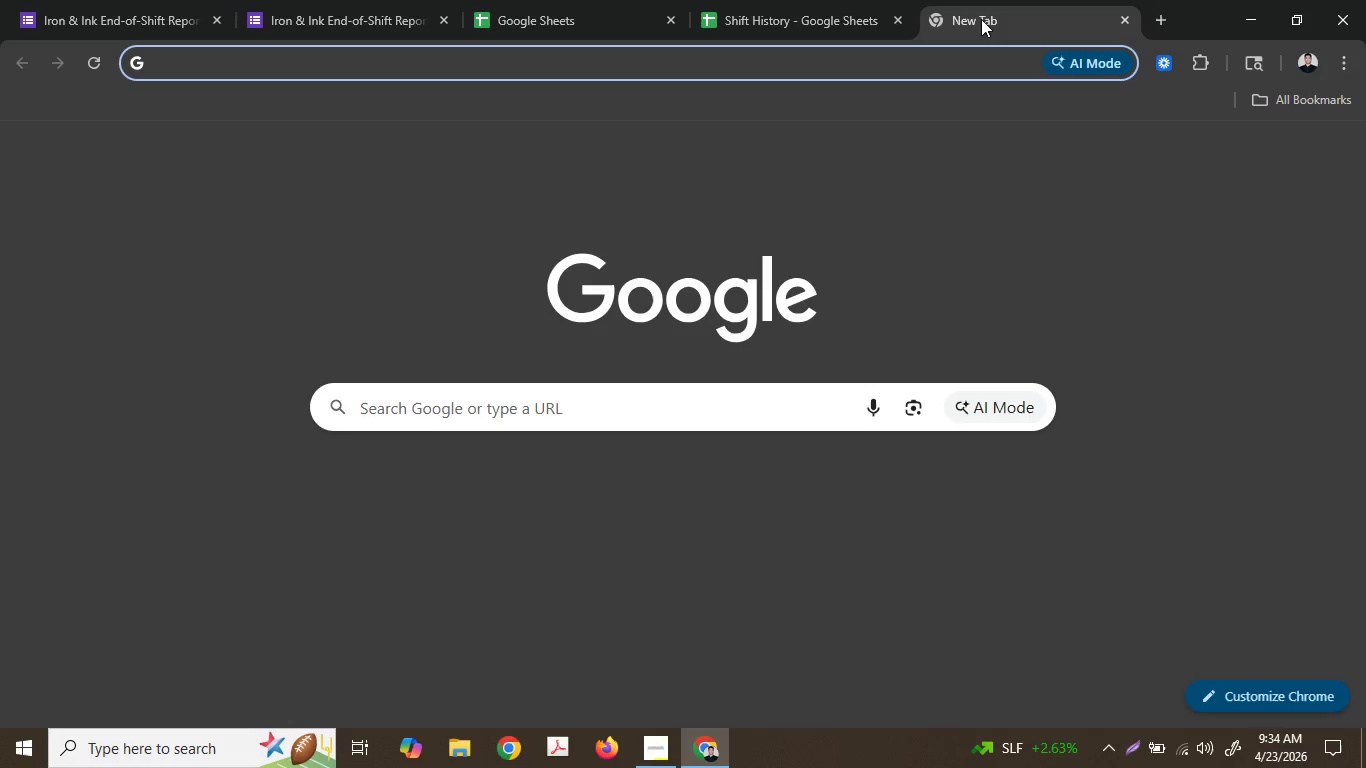 
type(sl)
 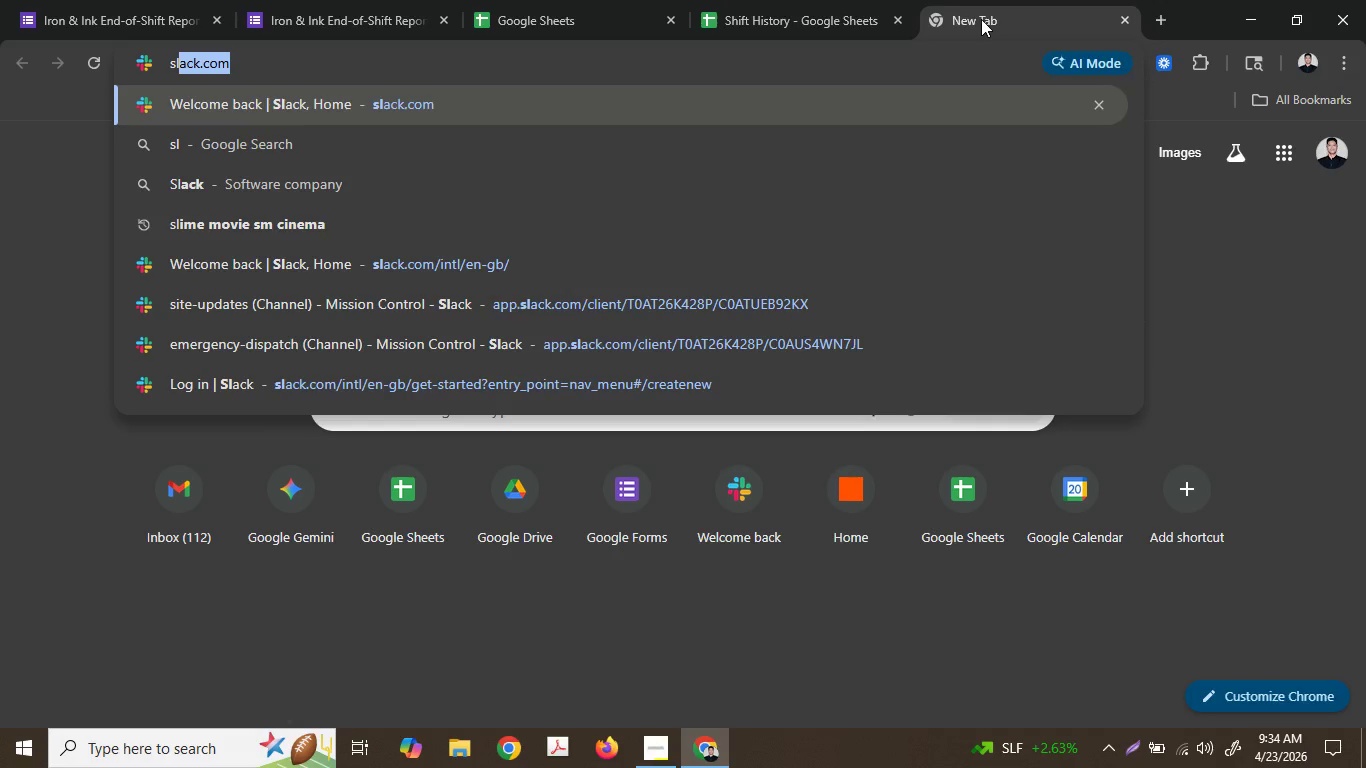 
key(Enter)
 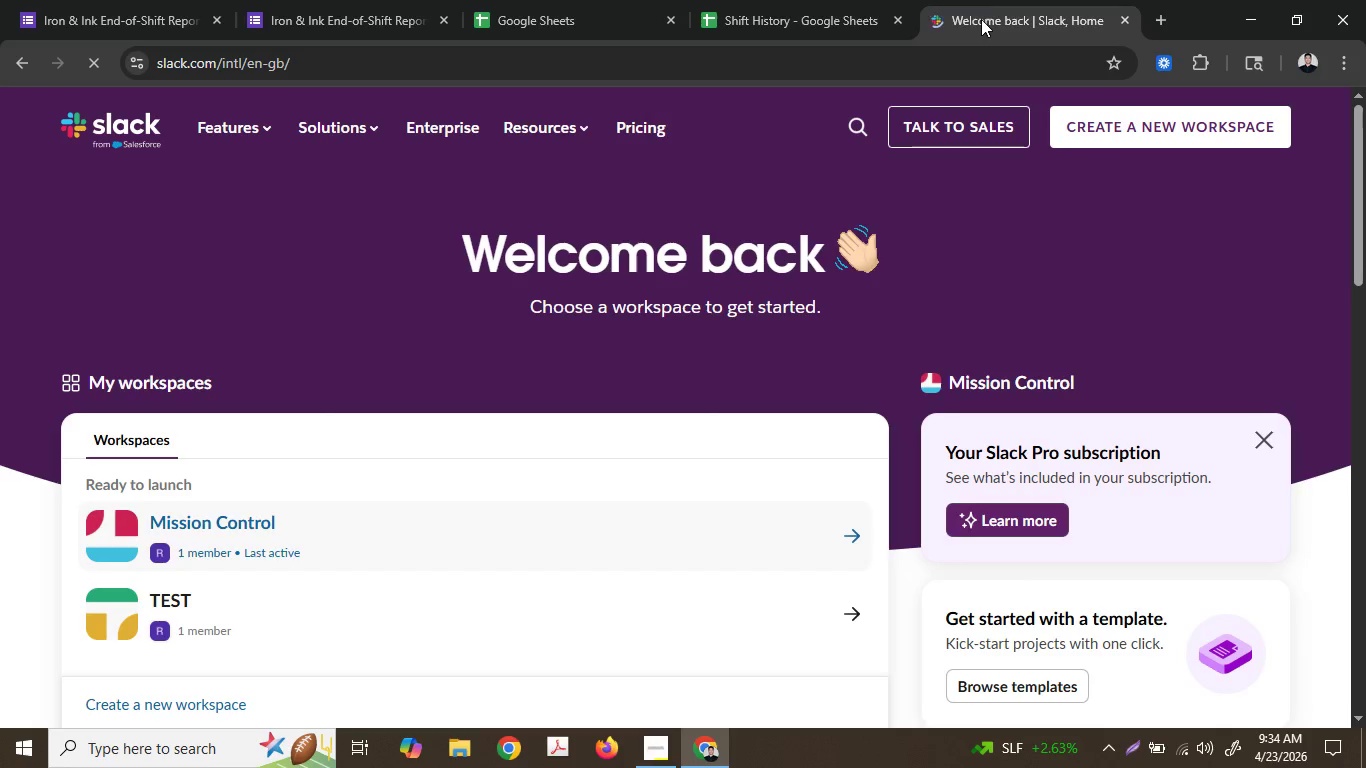 
wait(8.53)
 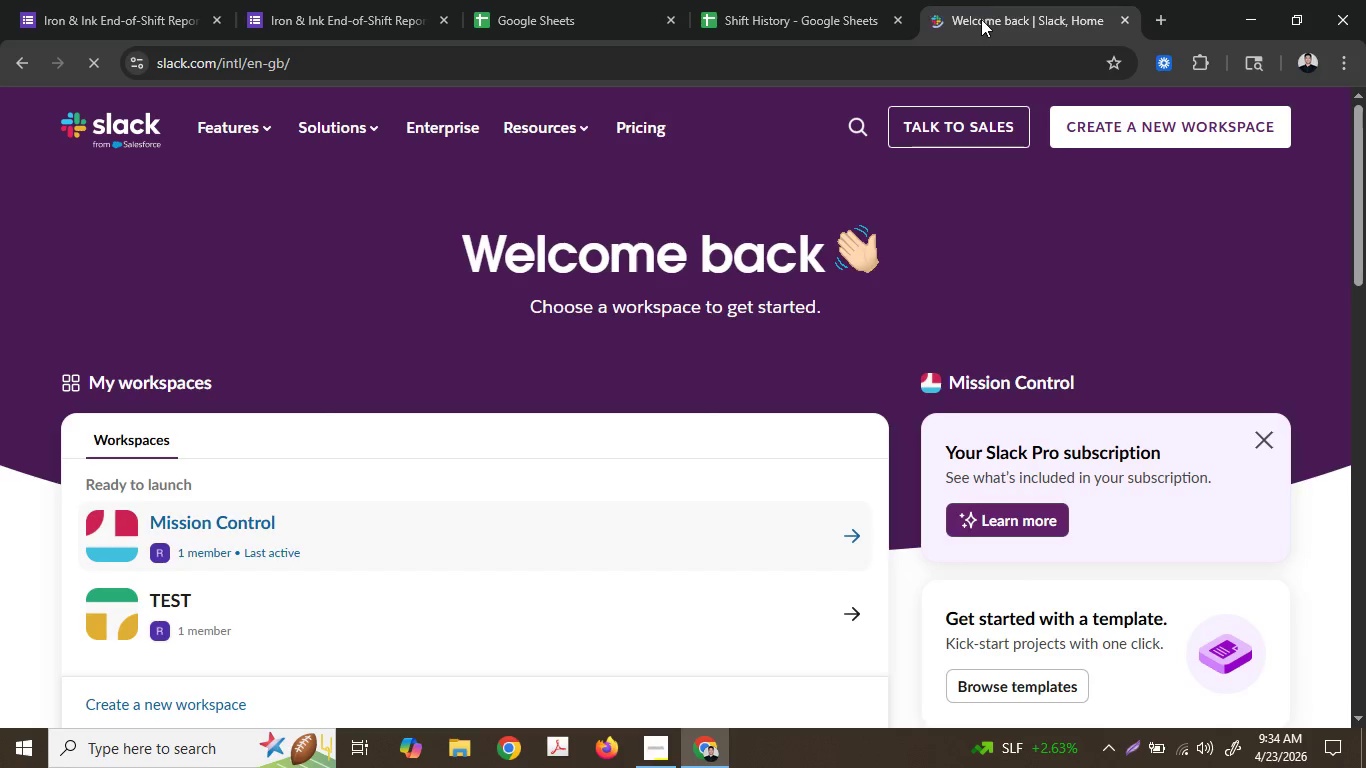 
scroll: coordinate [915, 231], scroll_direction: down, amount: 2.0
 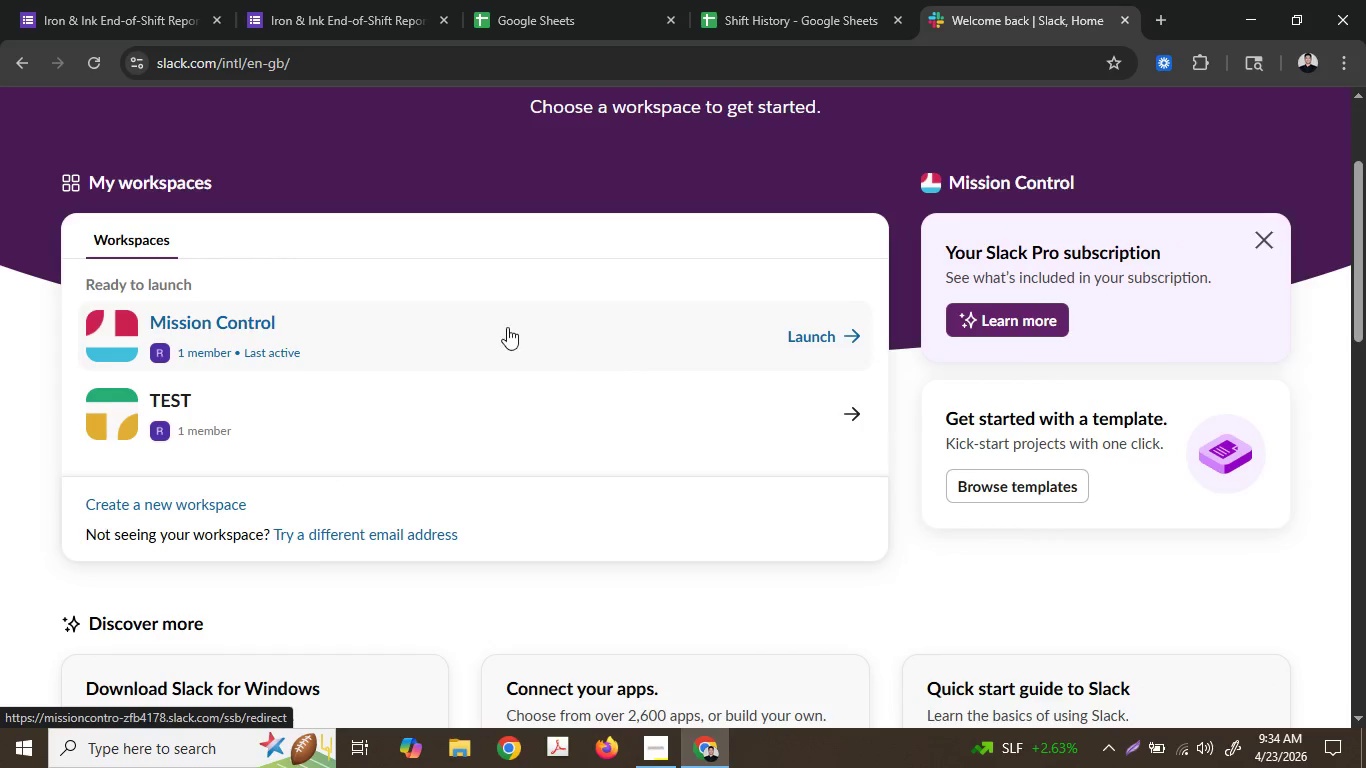 
left_click([507, 326])
 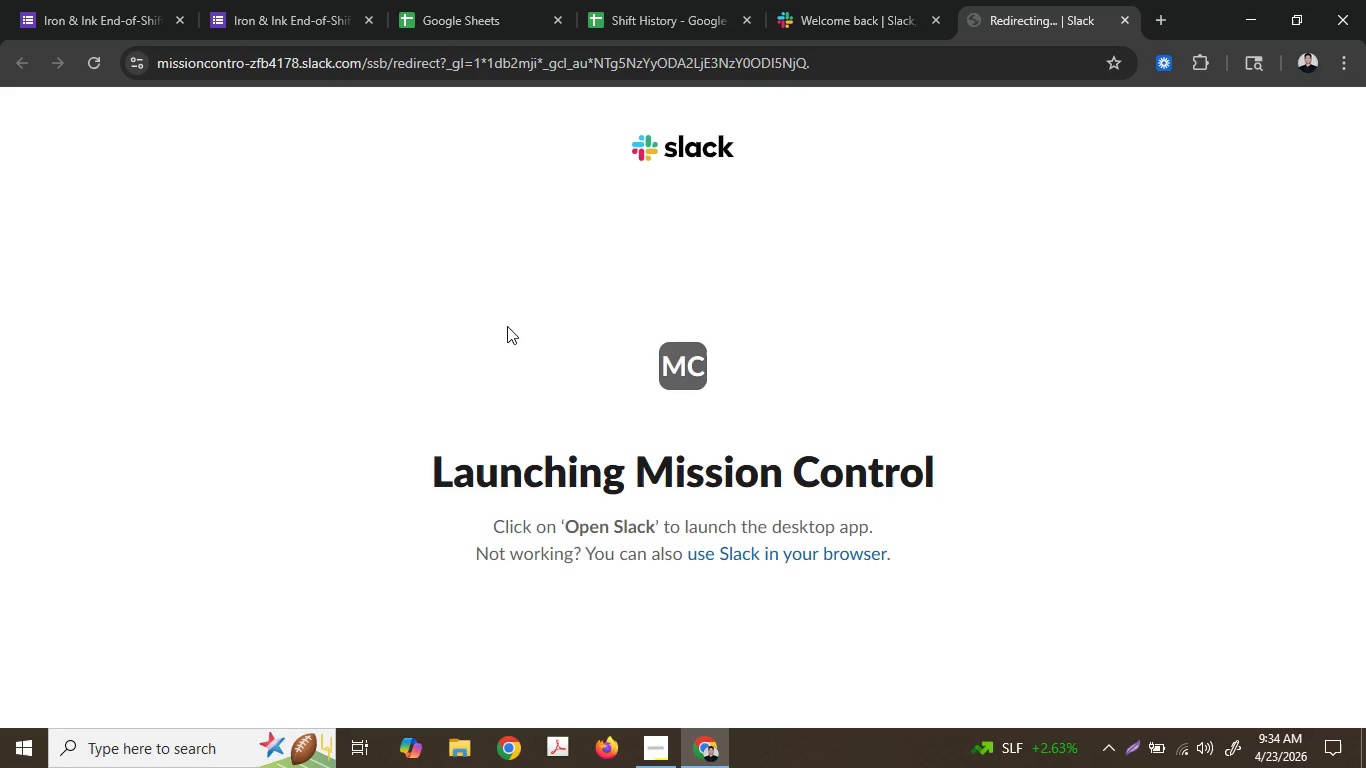 
wait(19.14)
 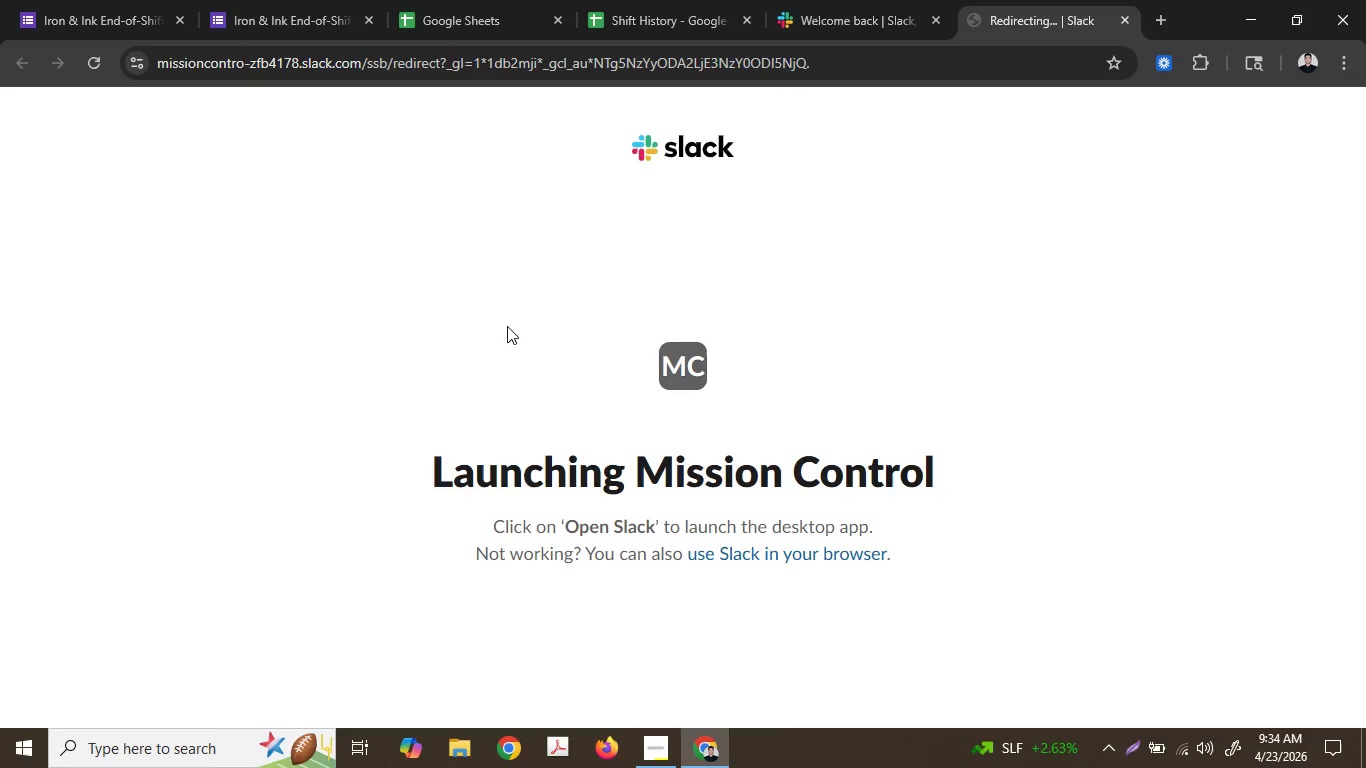 
left_click([819, 555])
 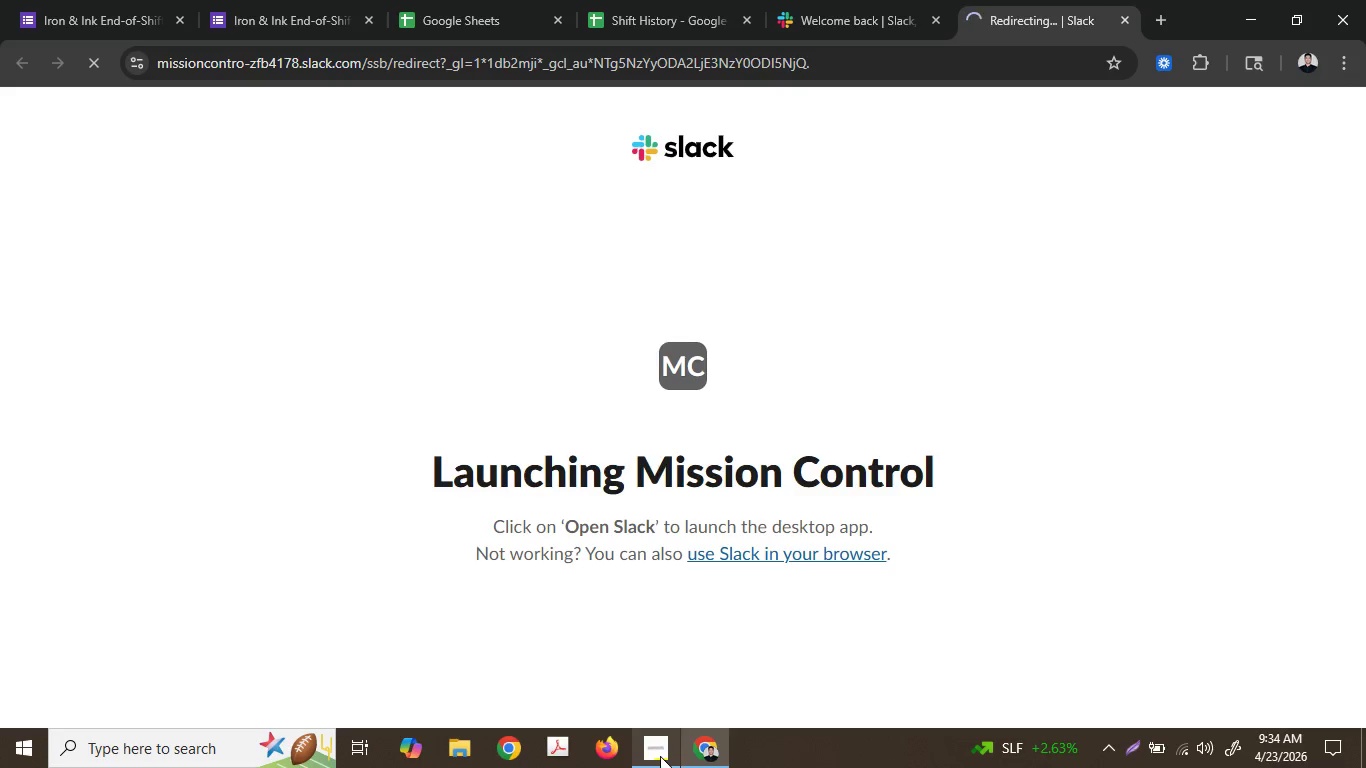 
left_click([660, 756])